 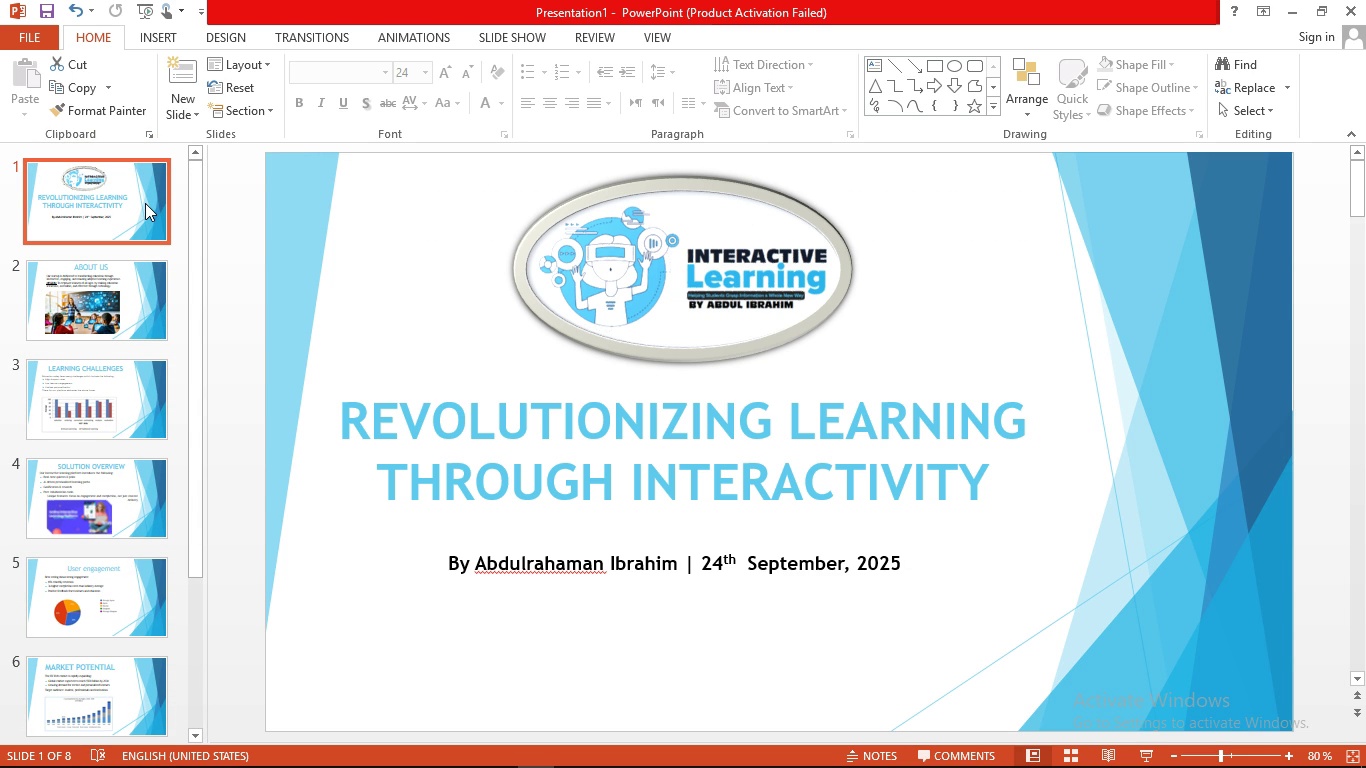 
mouse_move([185, 40])
 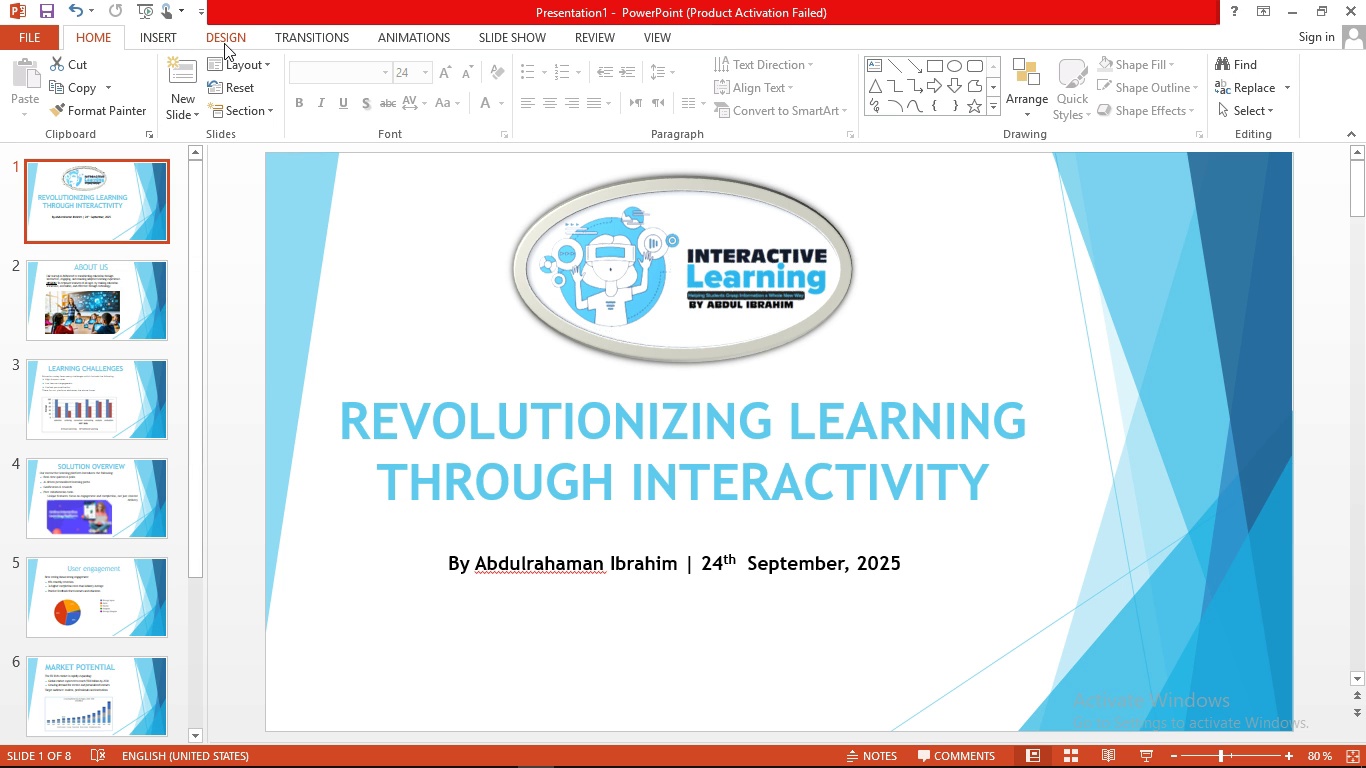 
left_click([224, 43])
 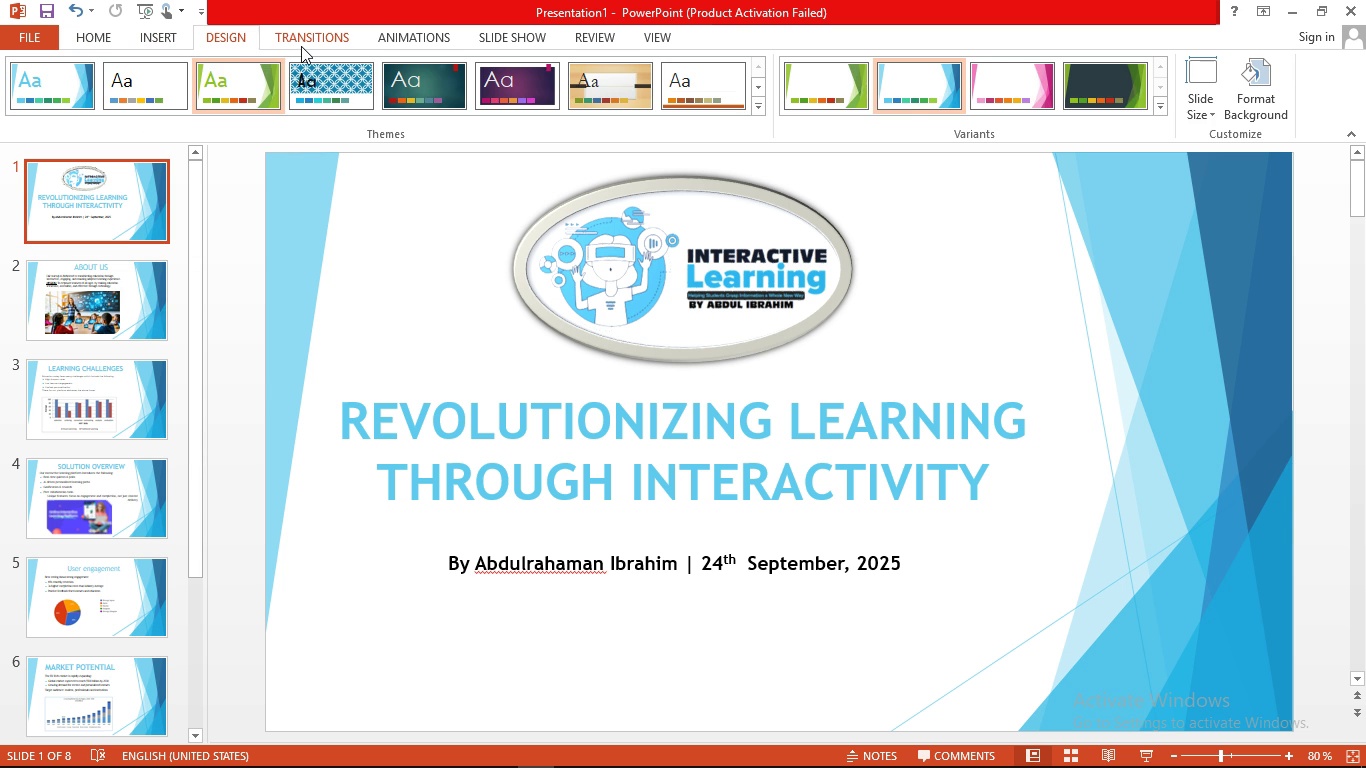 
left_click([301, 46])
 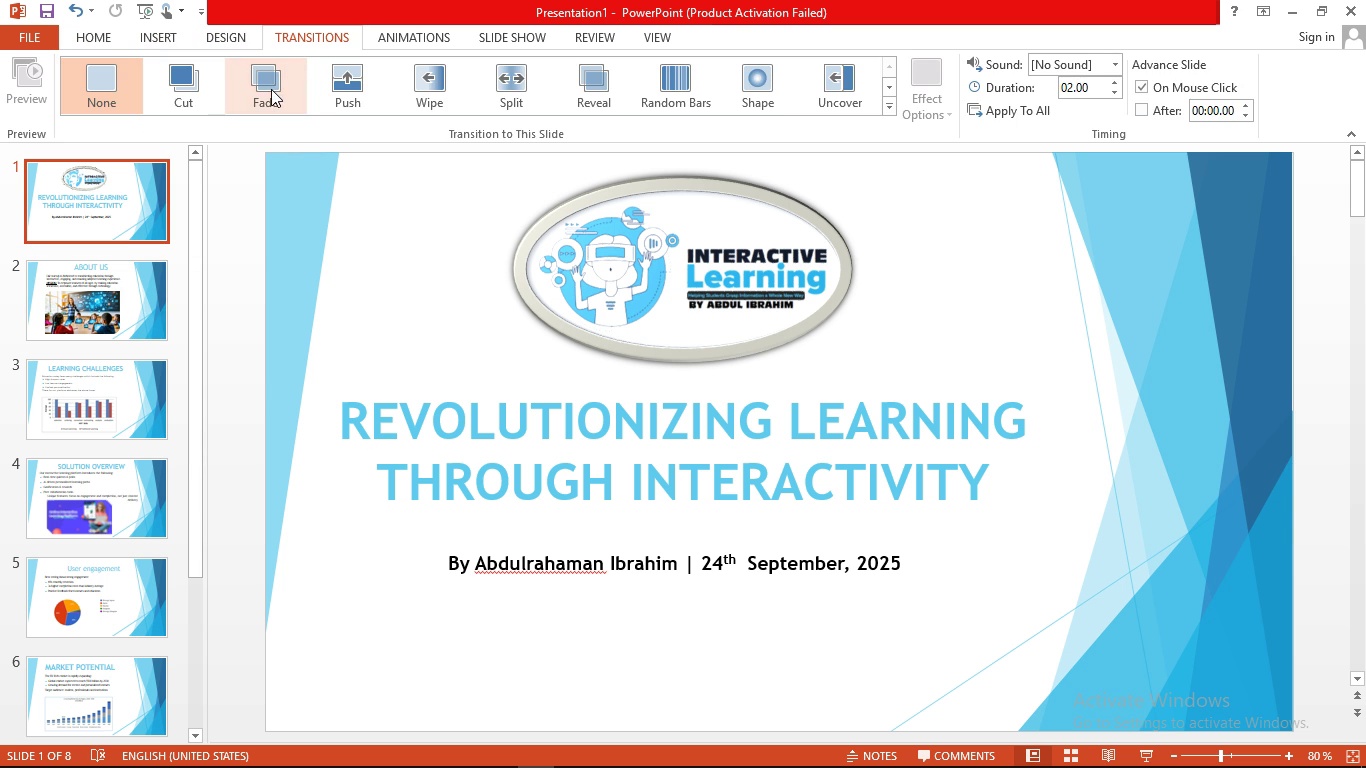 
left_click([271, 90])
 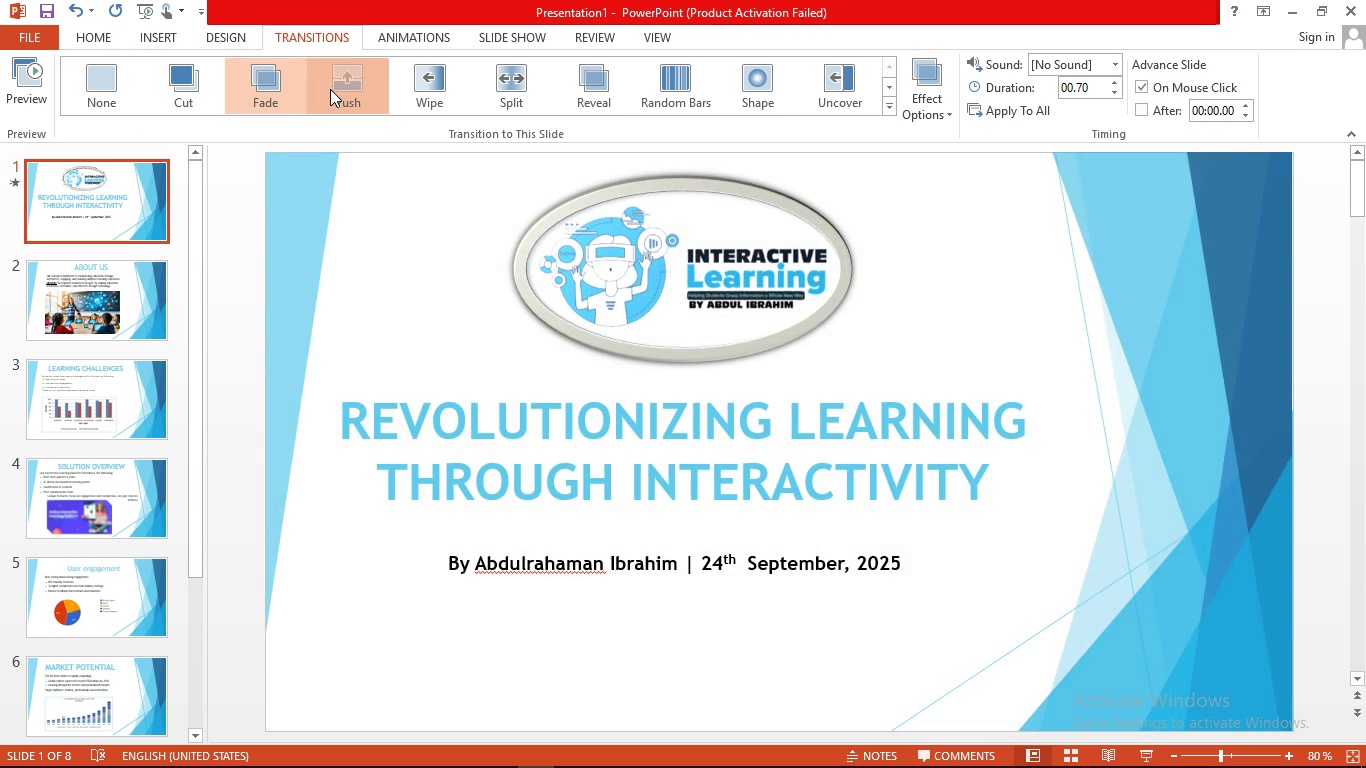 
left_click([330, 89])
 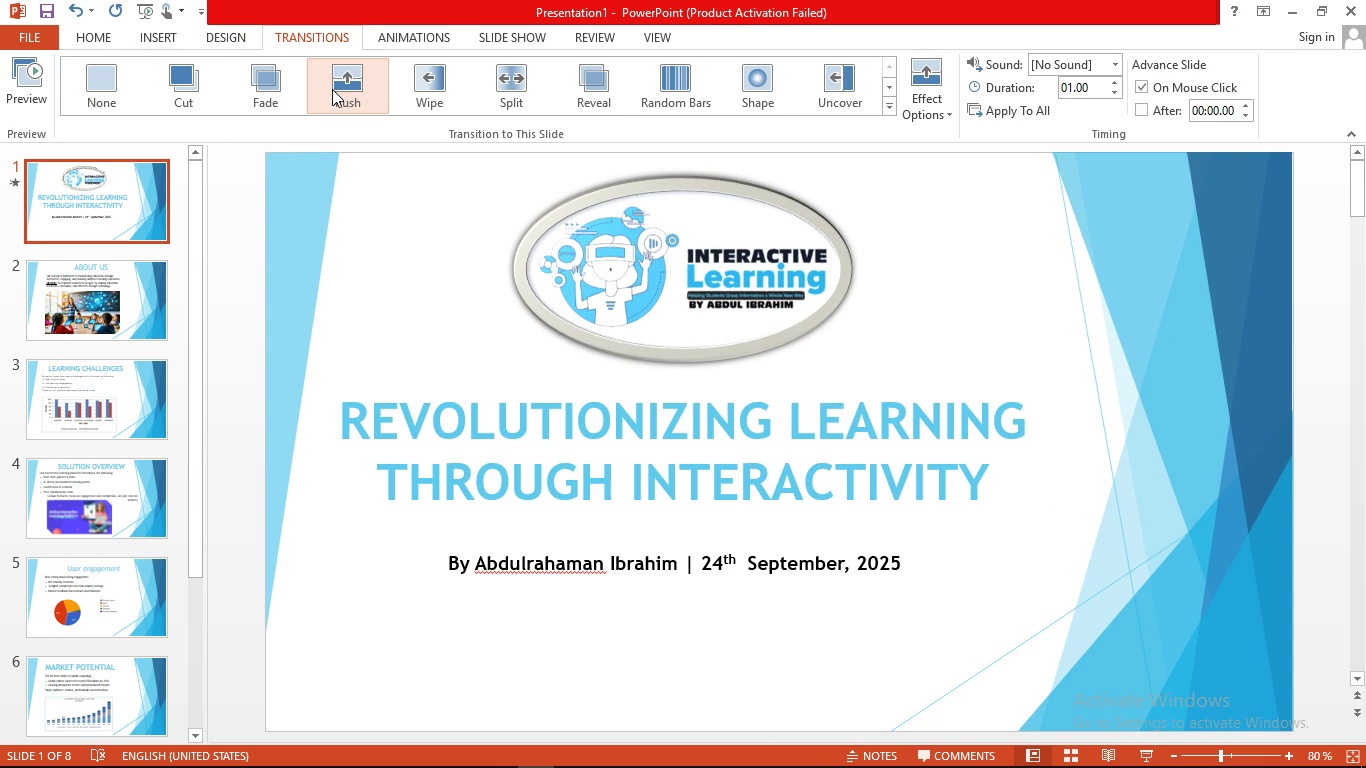 
left_click([431, 99])
 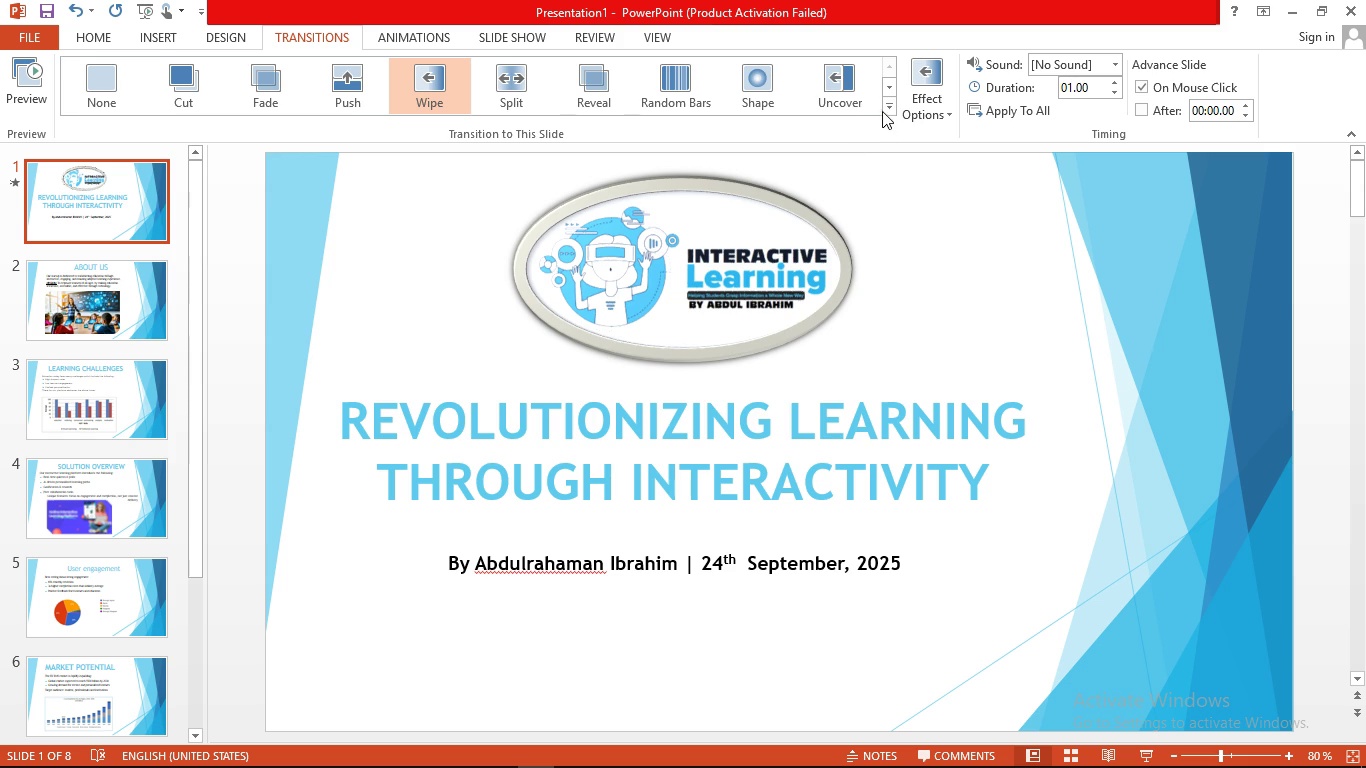 
left_click([888, 106])
 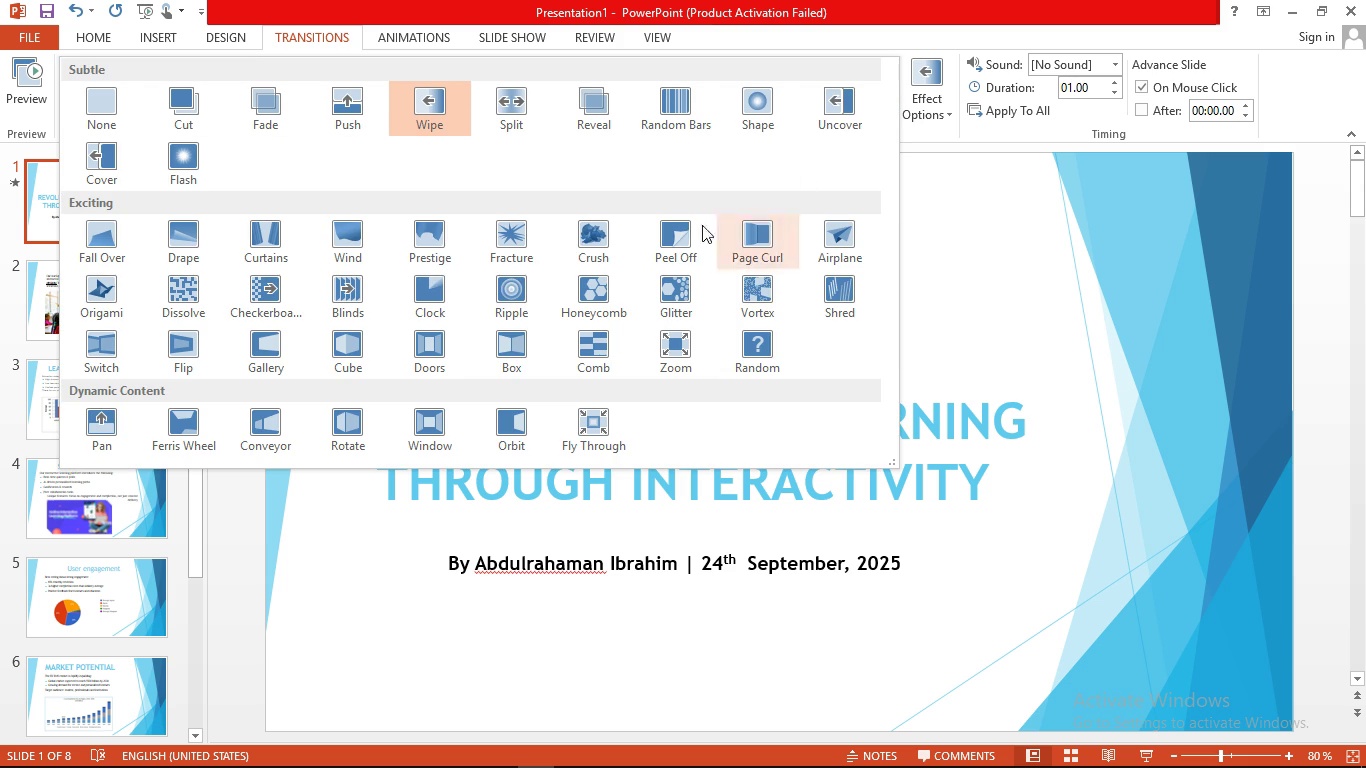 
left_click([682, 235])
 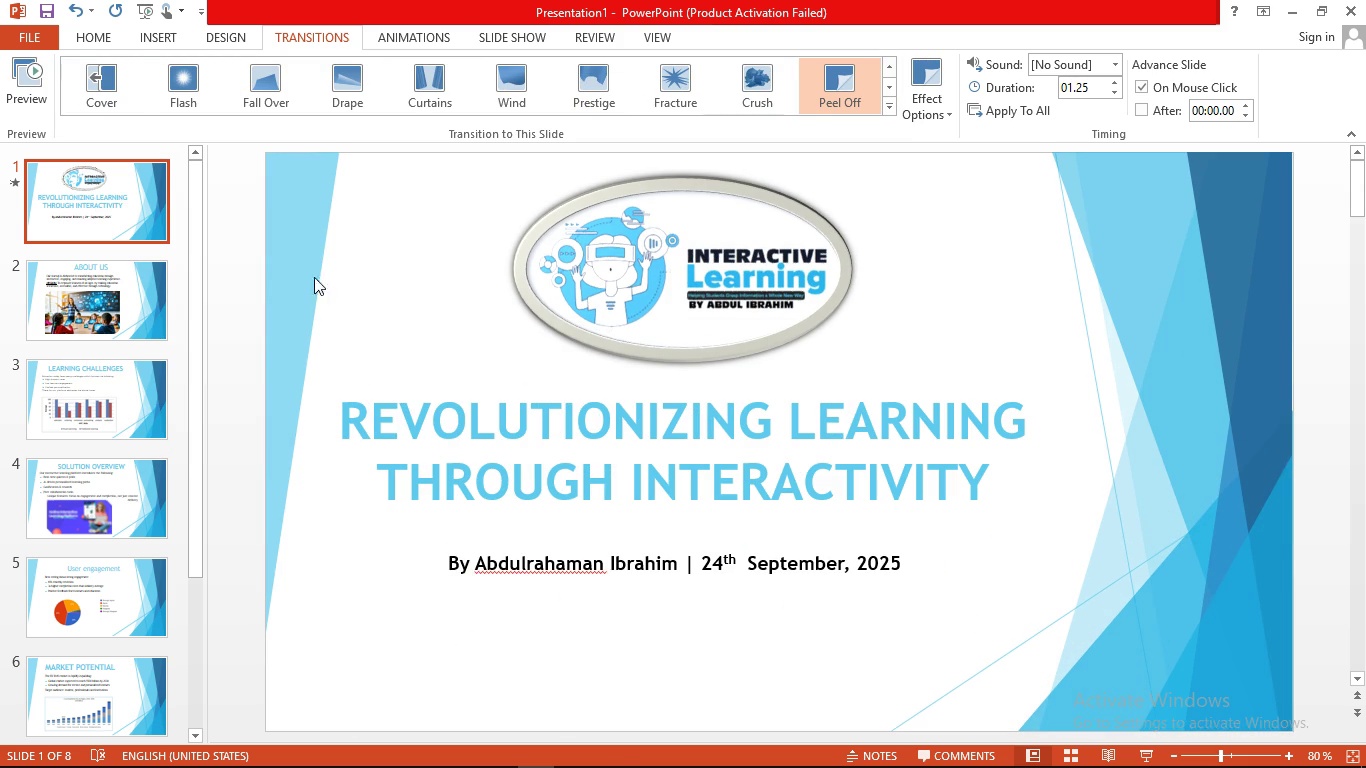 
left_click([133, 298])
 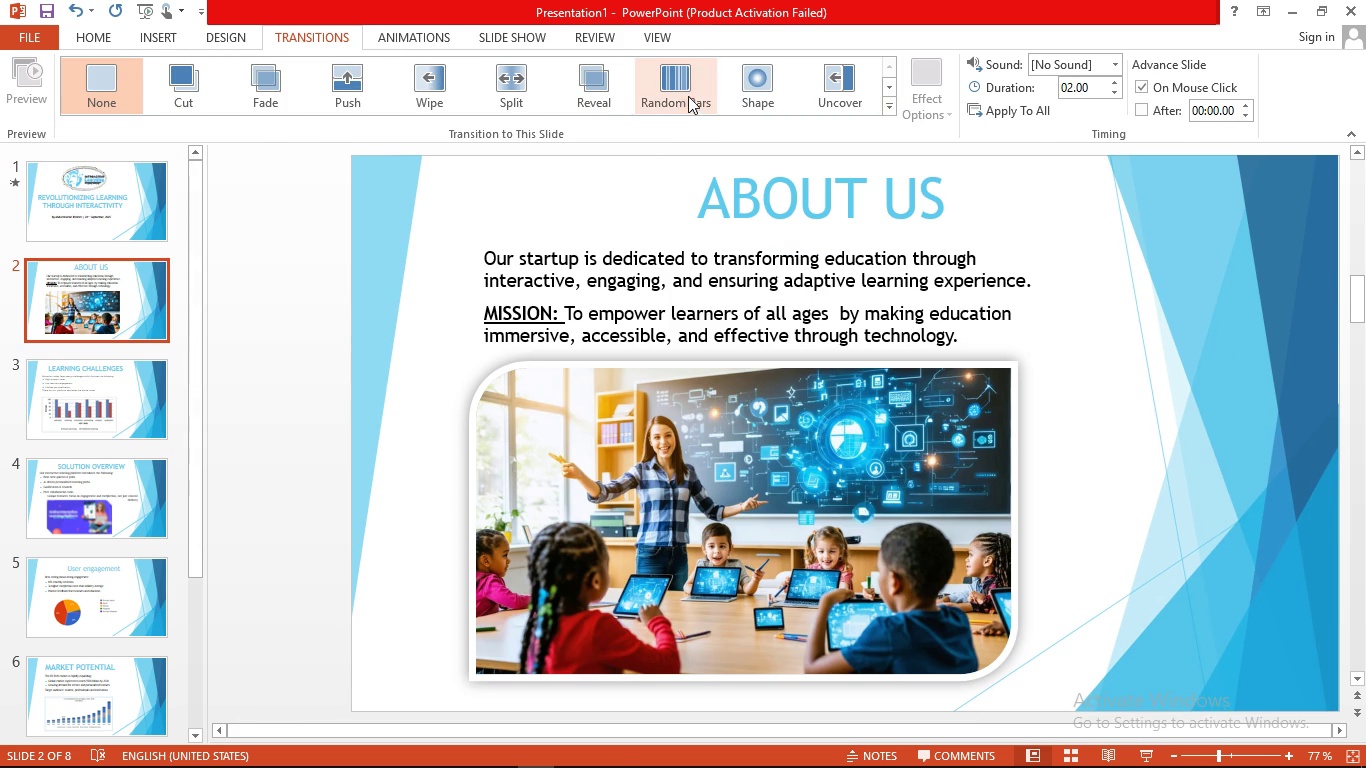 
left_click([689, 95])
 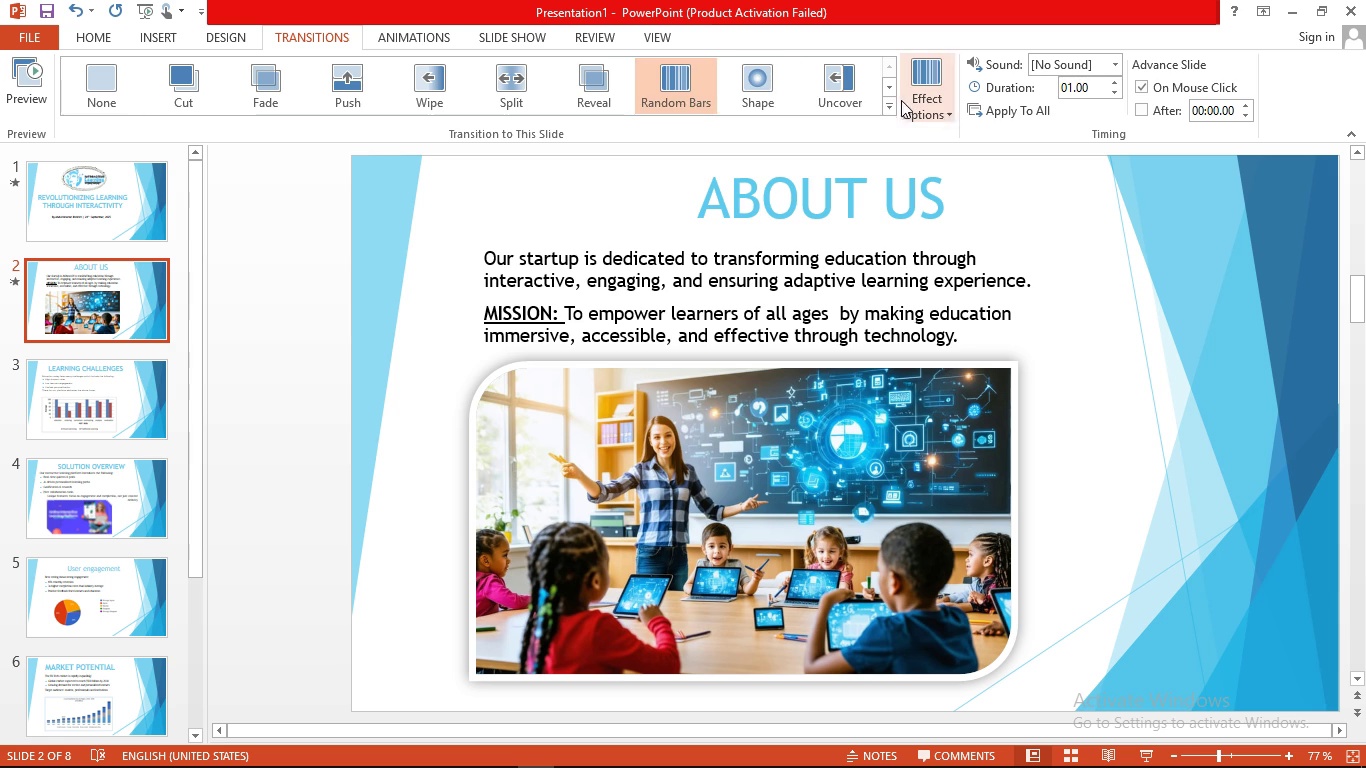 
left_click([889, 104])
 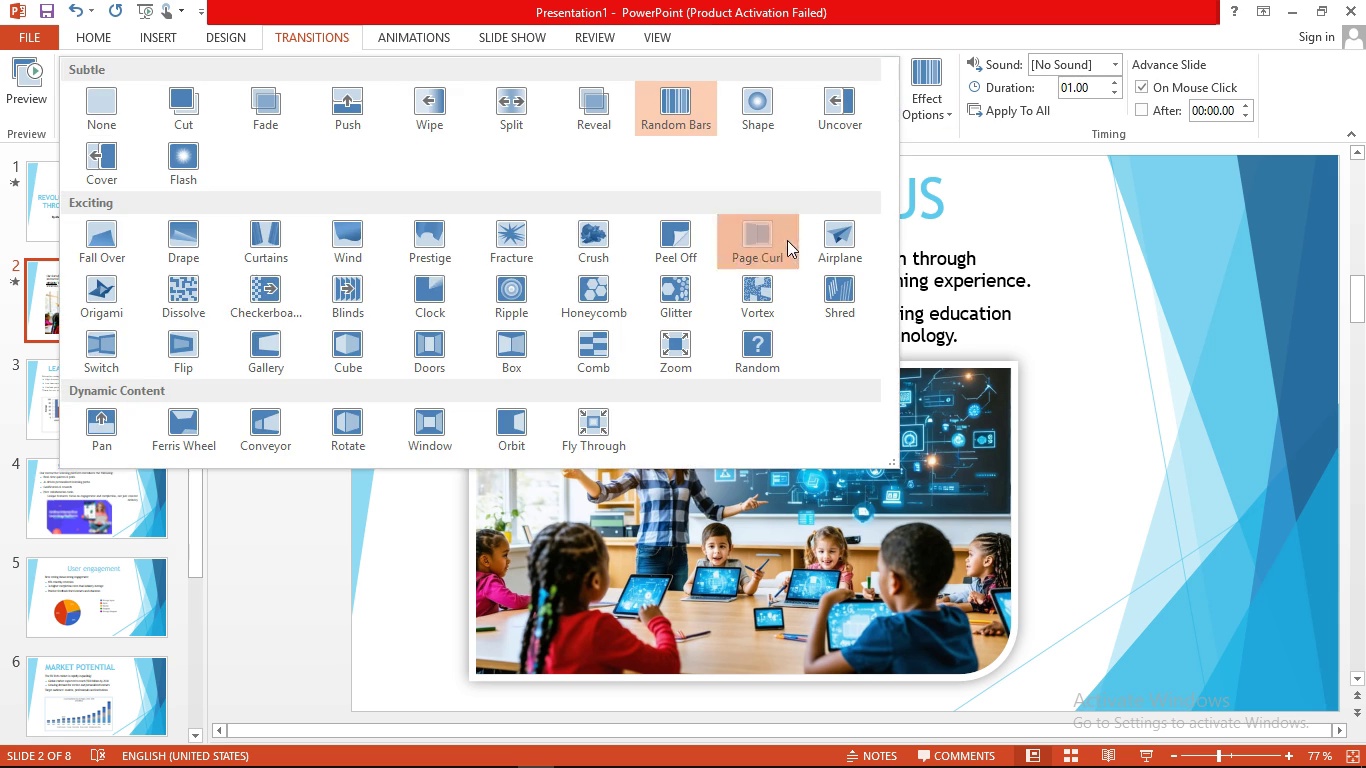 
left_click([787, 240])
 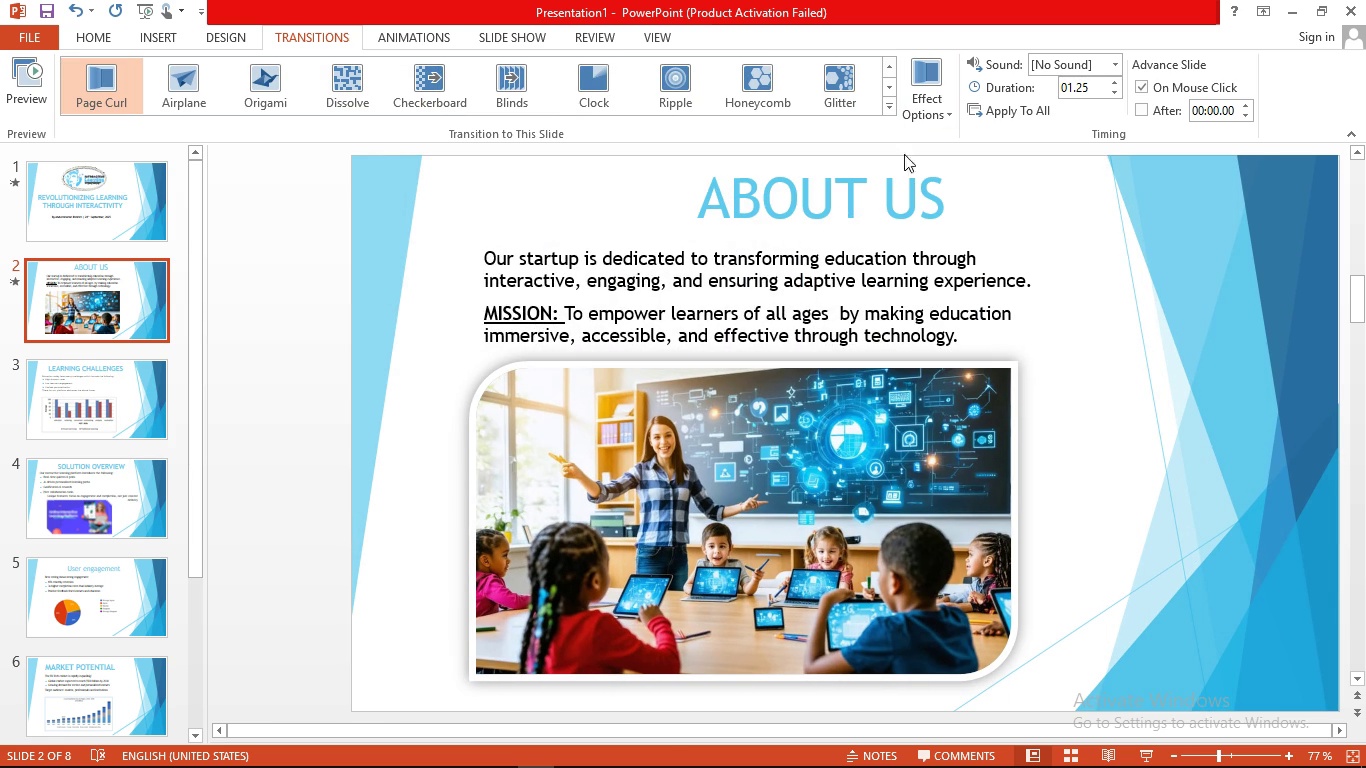 
left_click([888, 105])
 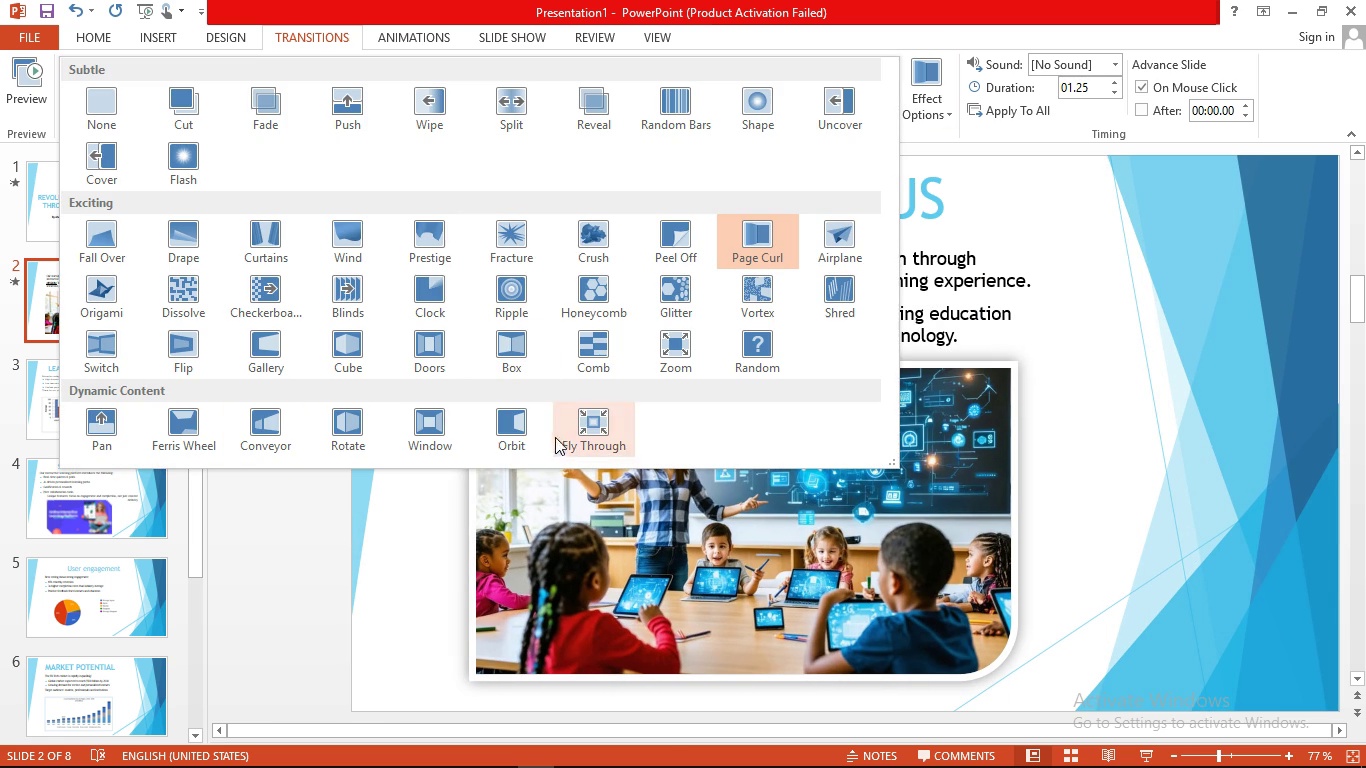 
left_click([436, 419])
 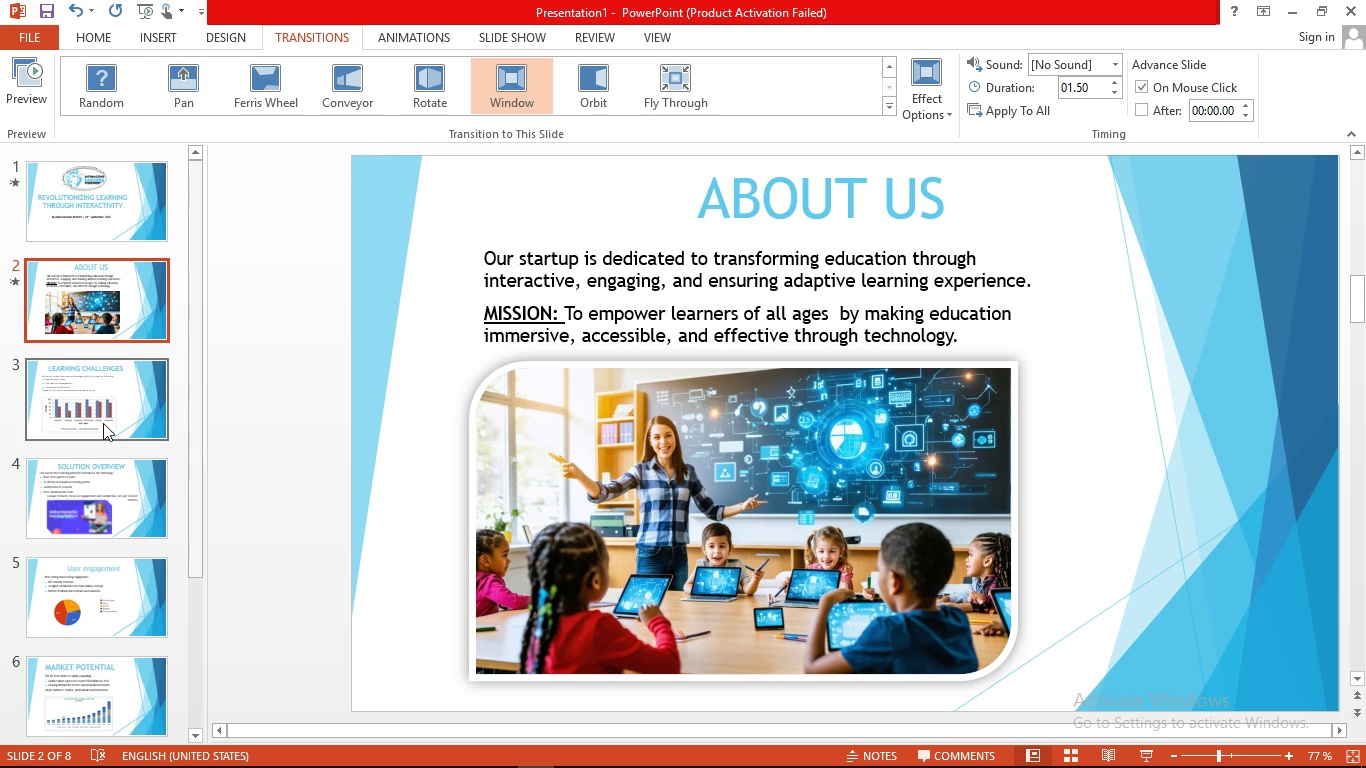 
left_click([103, 423])
 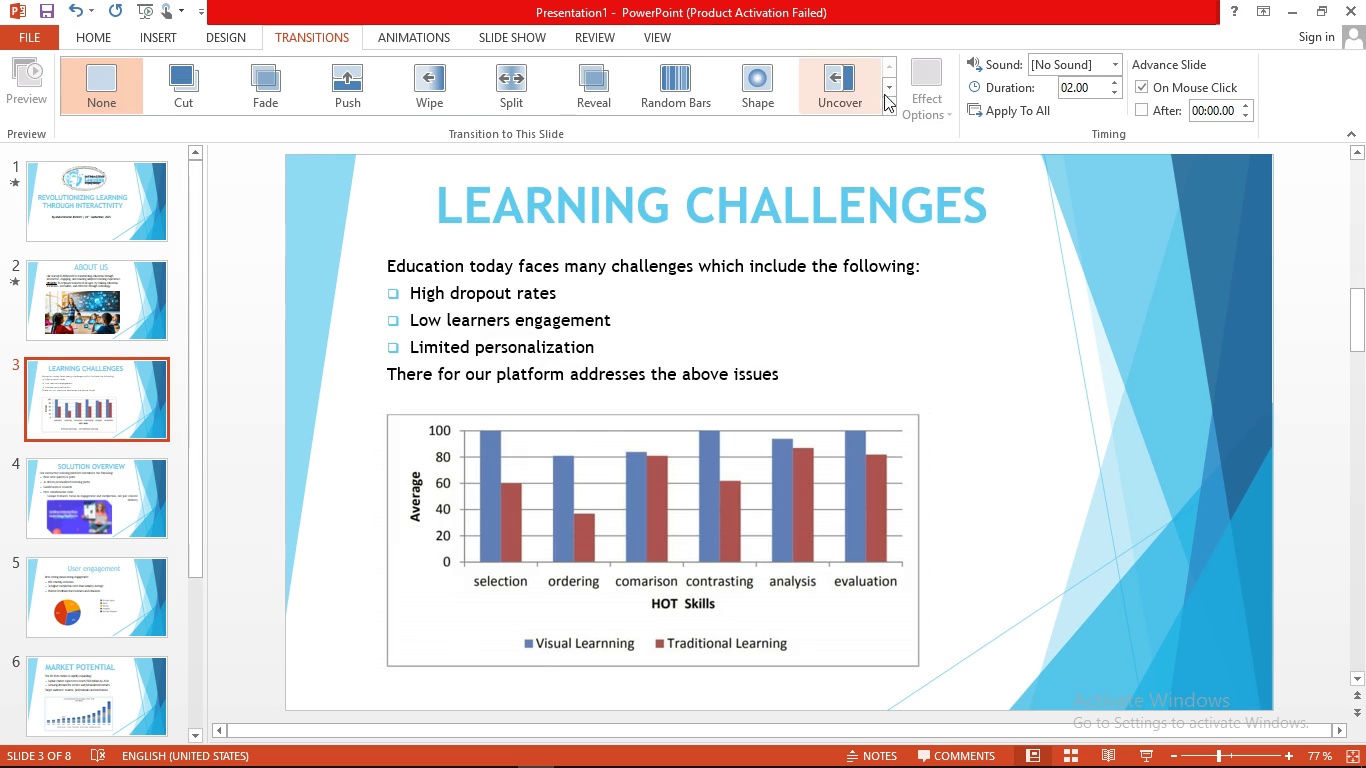 
left_click([886, 104])
 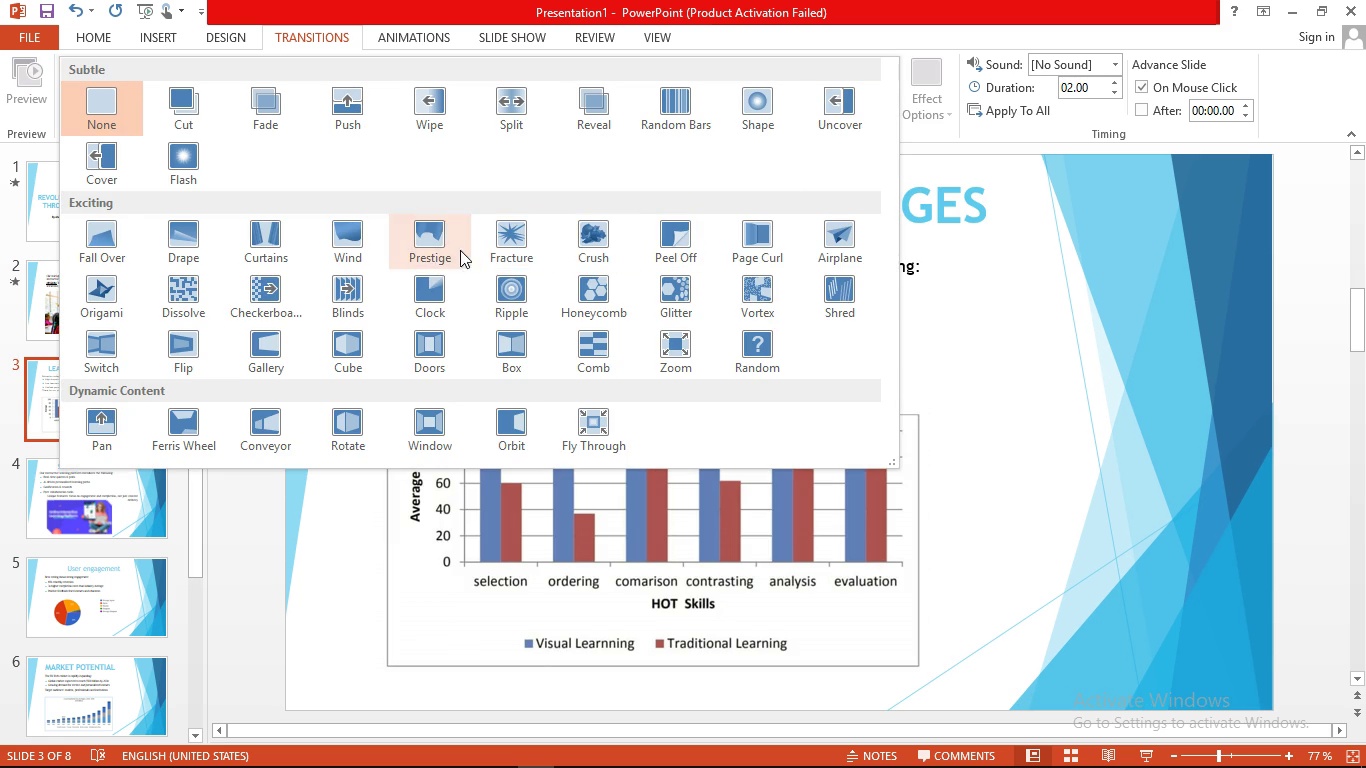 
left_click([445, 251])
 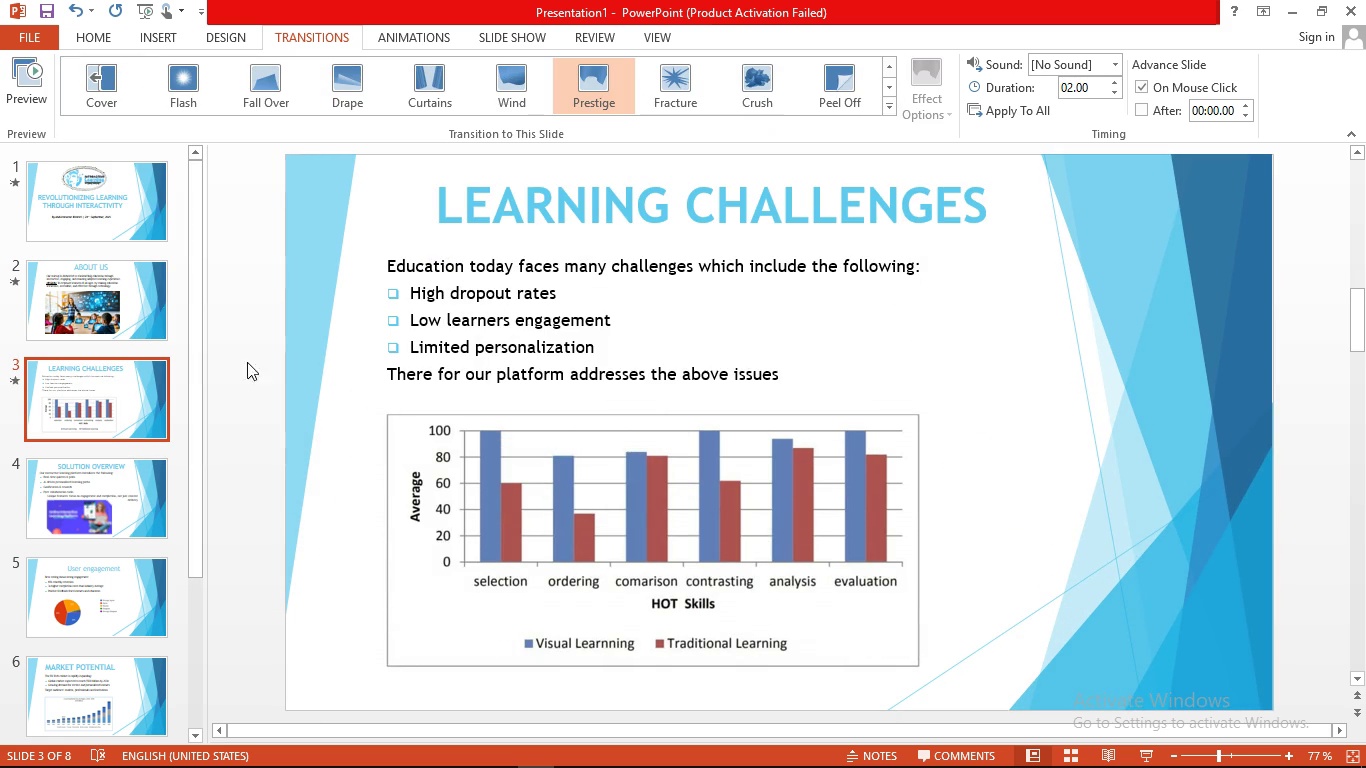 
left_click([123, 473])
 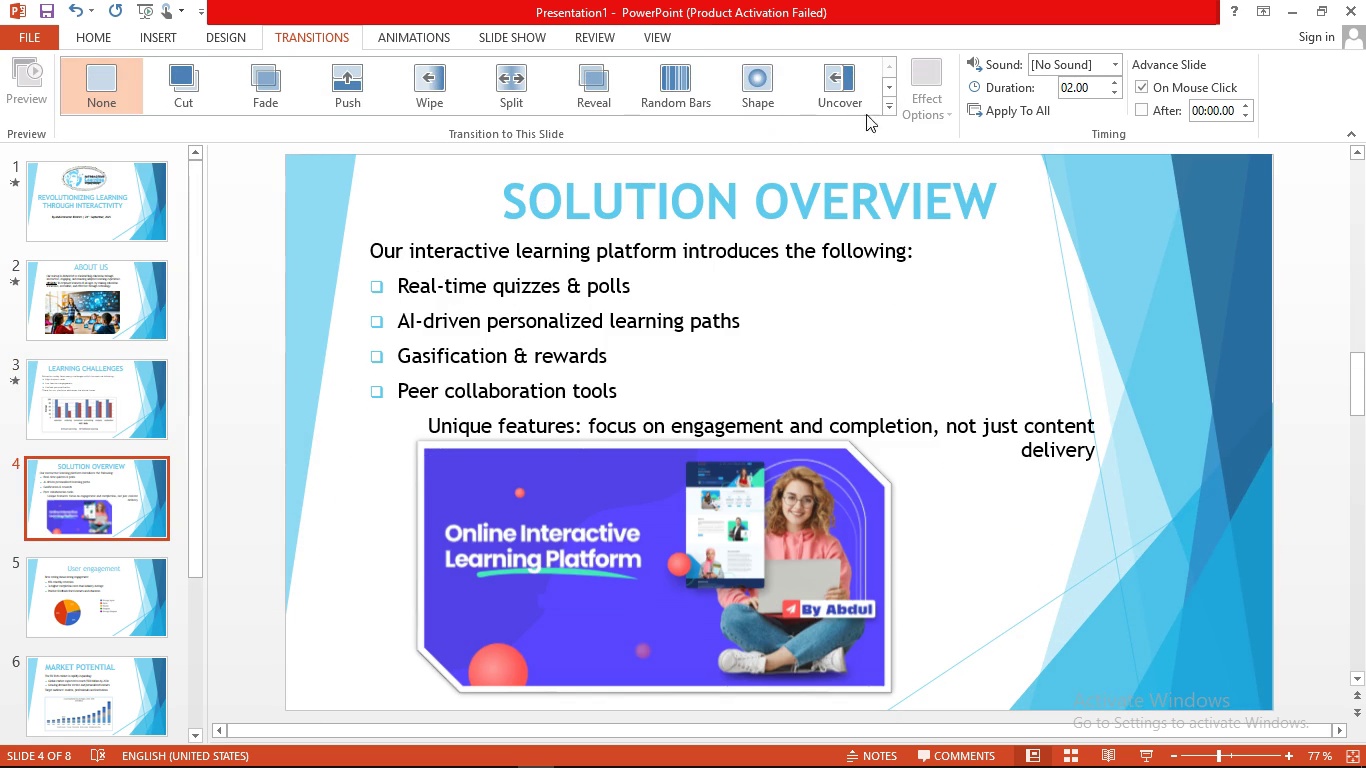 
left_click([883, 106])
 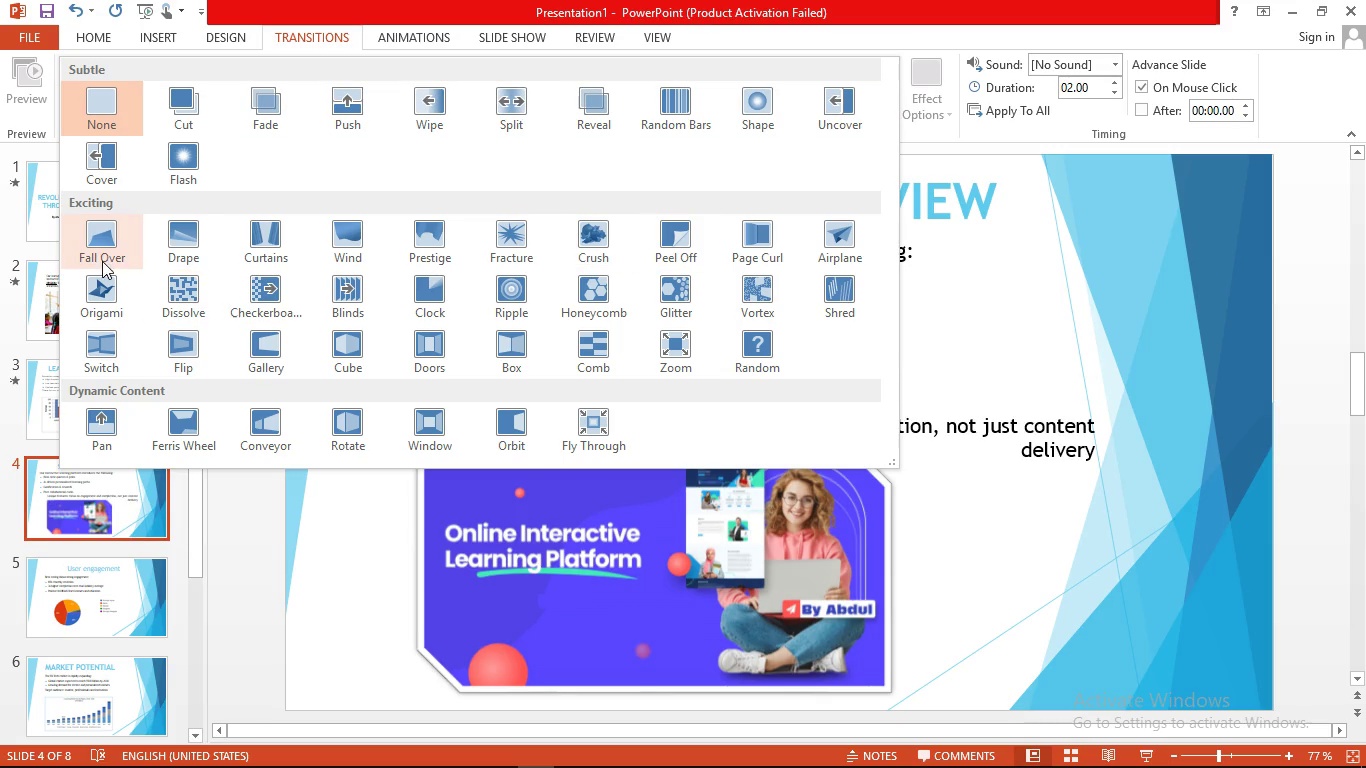 
left_click([178, 159])
 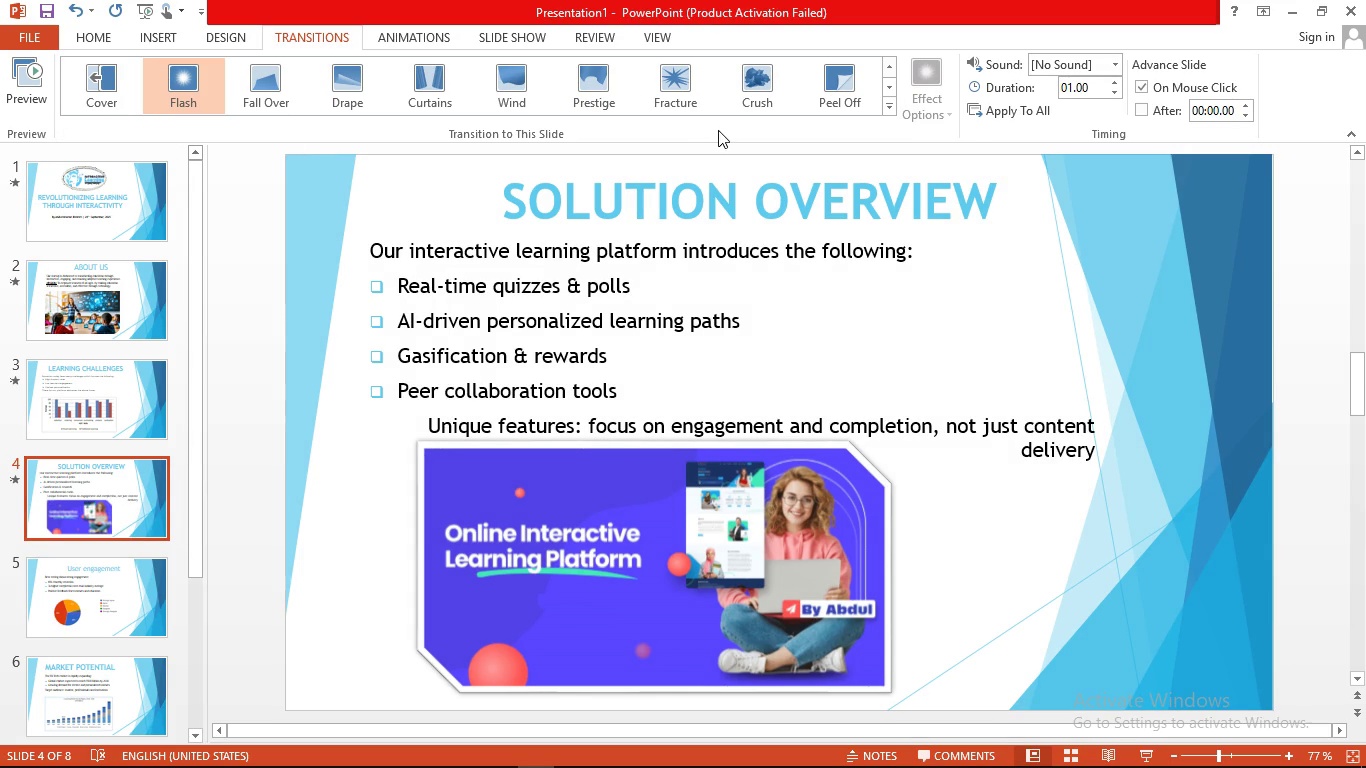 
left_click([692, 102])
 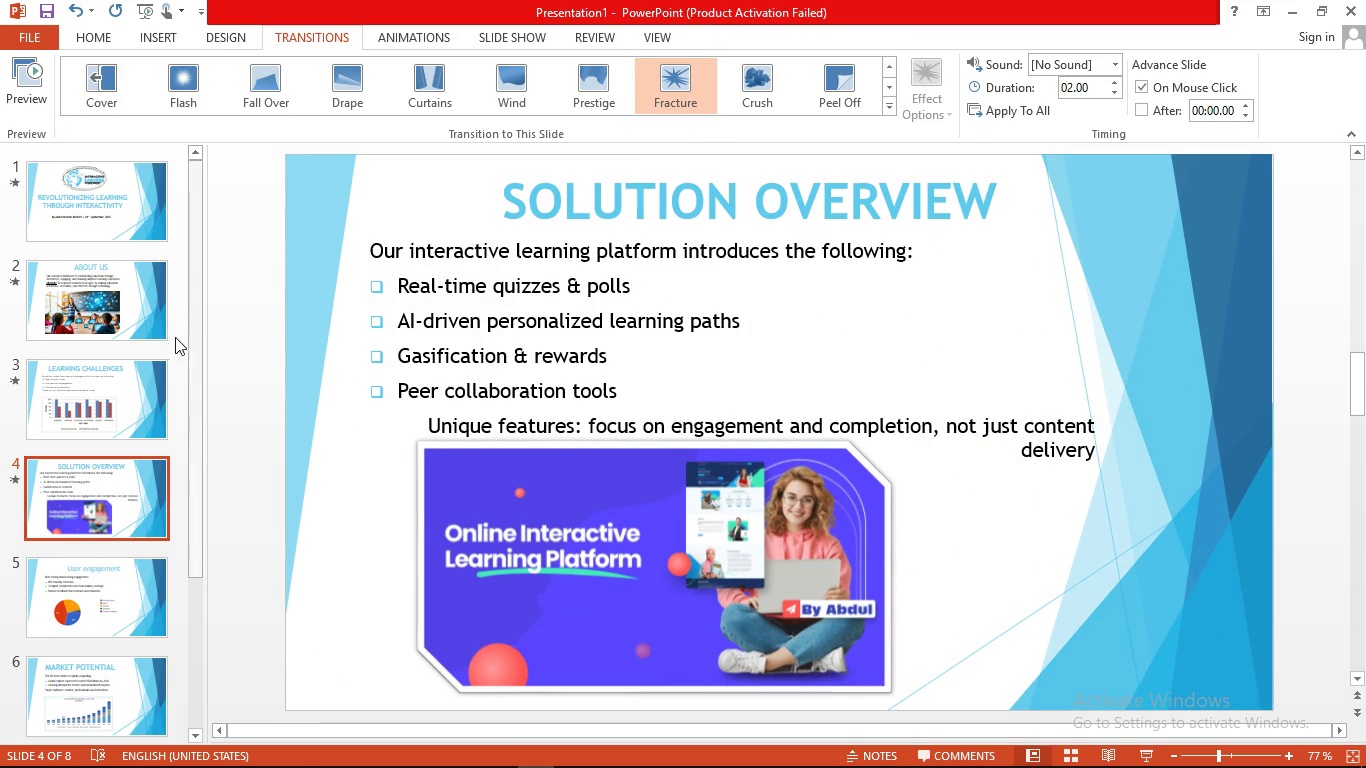 
left_click([125, 575])
 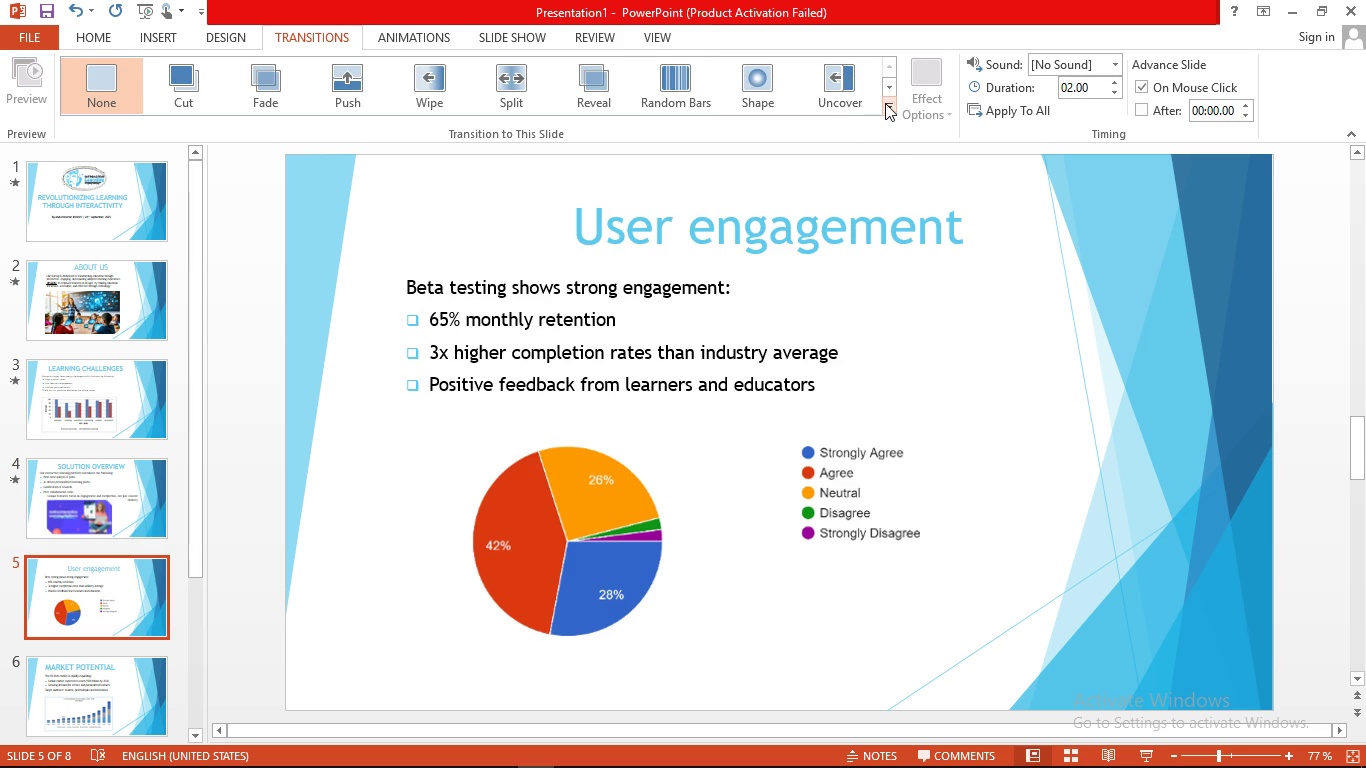 
left_click([885, 103])
 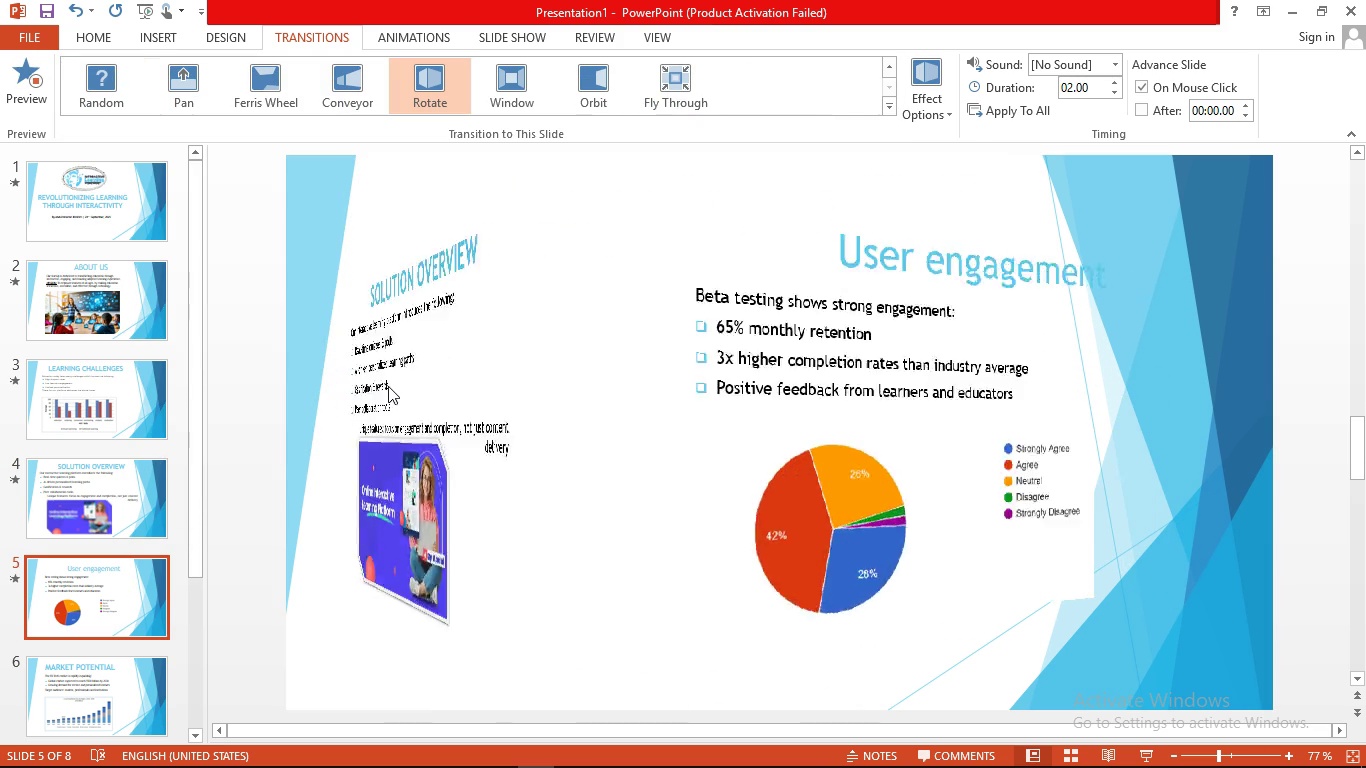 
wait(10.22)
 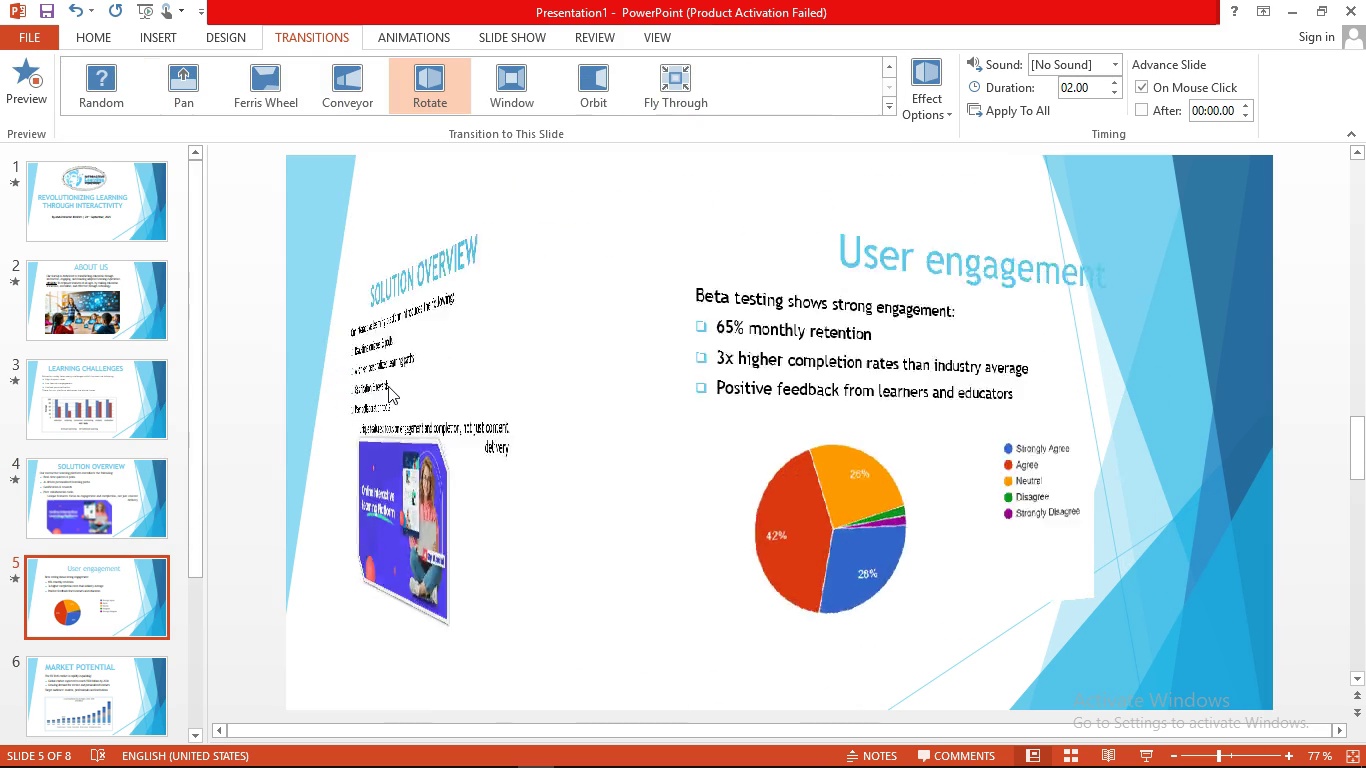 
double_click([201, 733])
 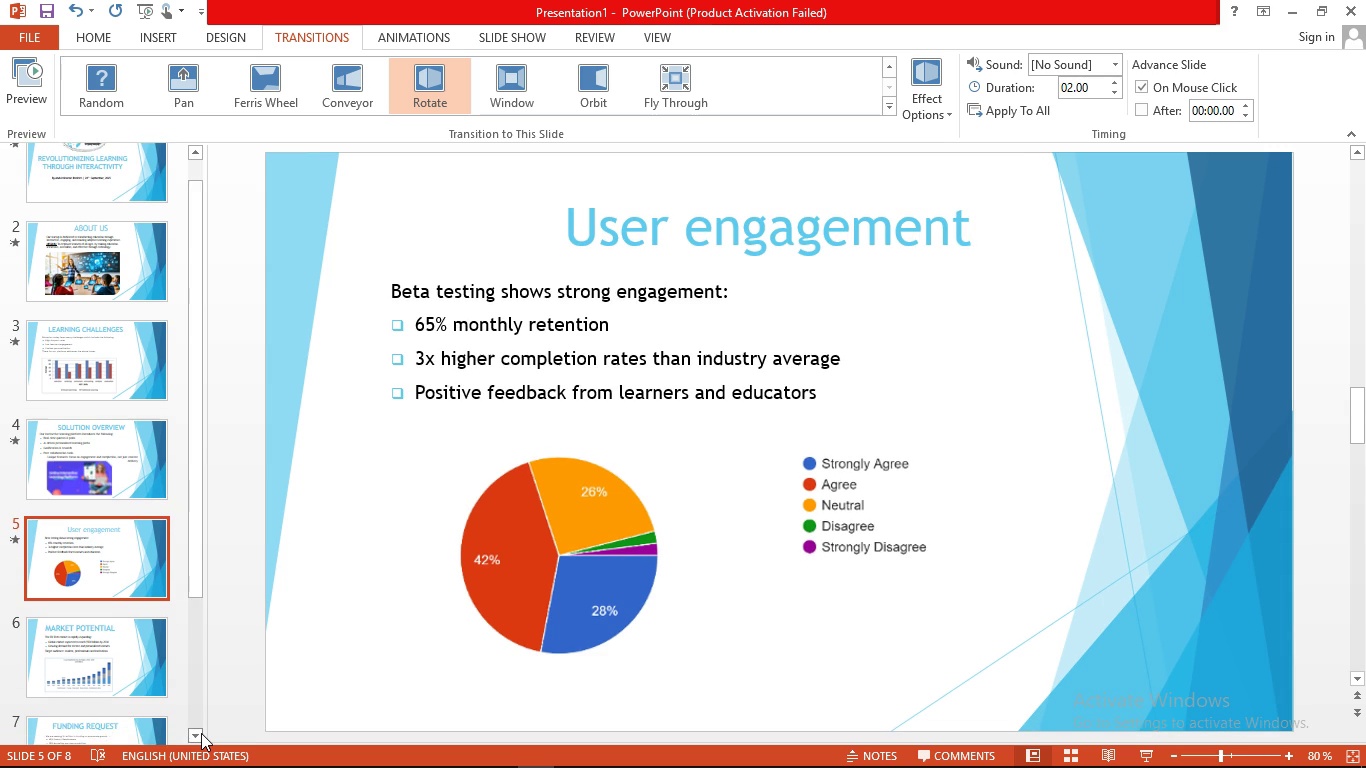 
triple_click([201, 733])
 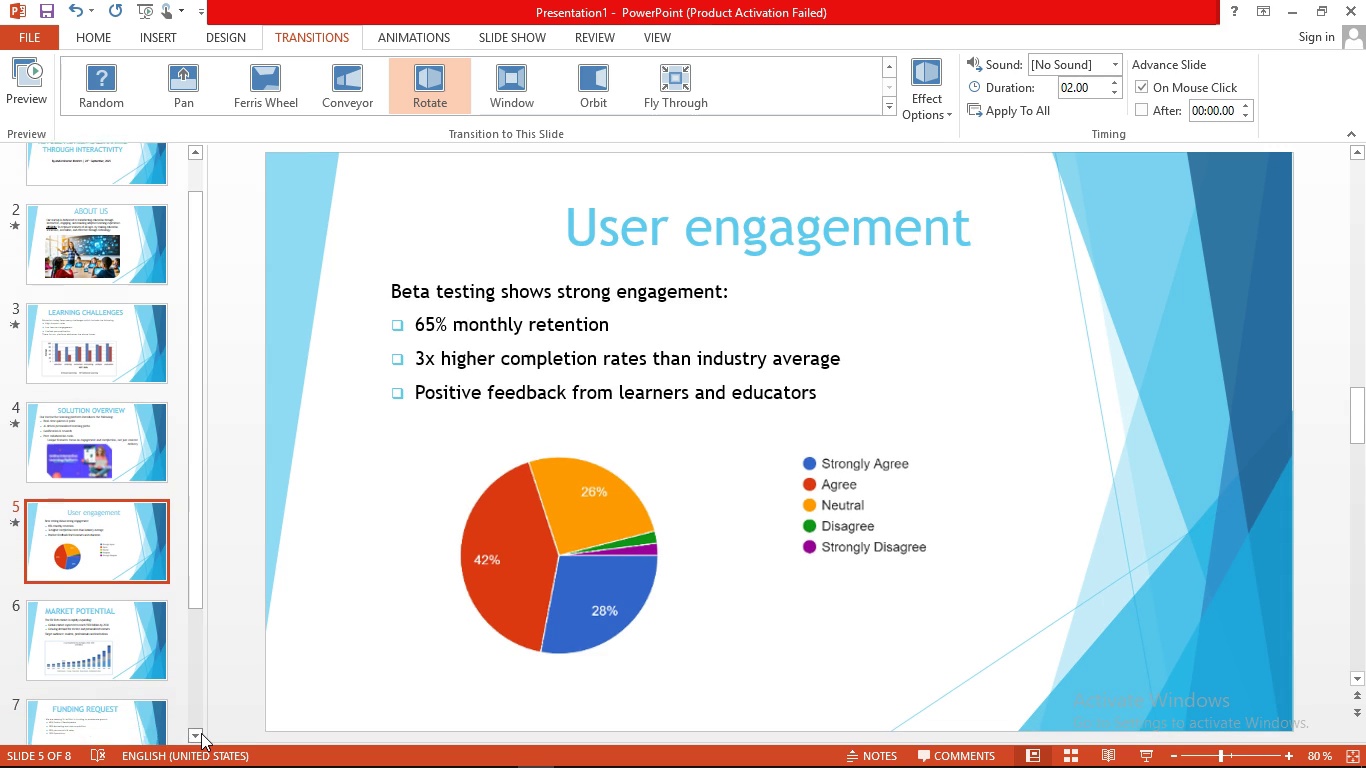 
triple_click([201, 733])
 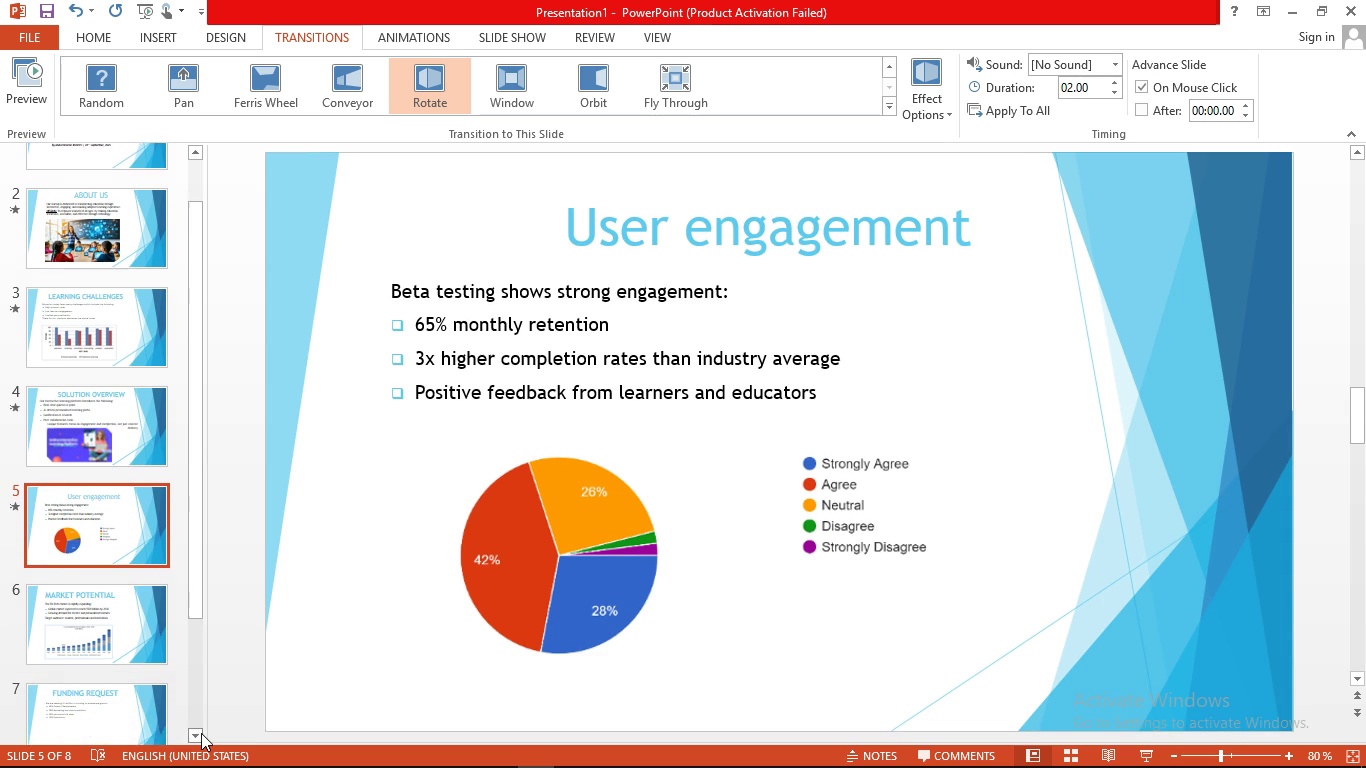 
triple_click([201, 733])
 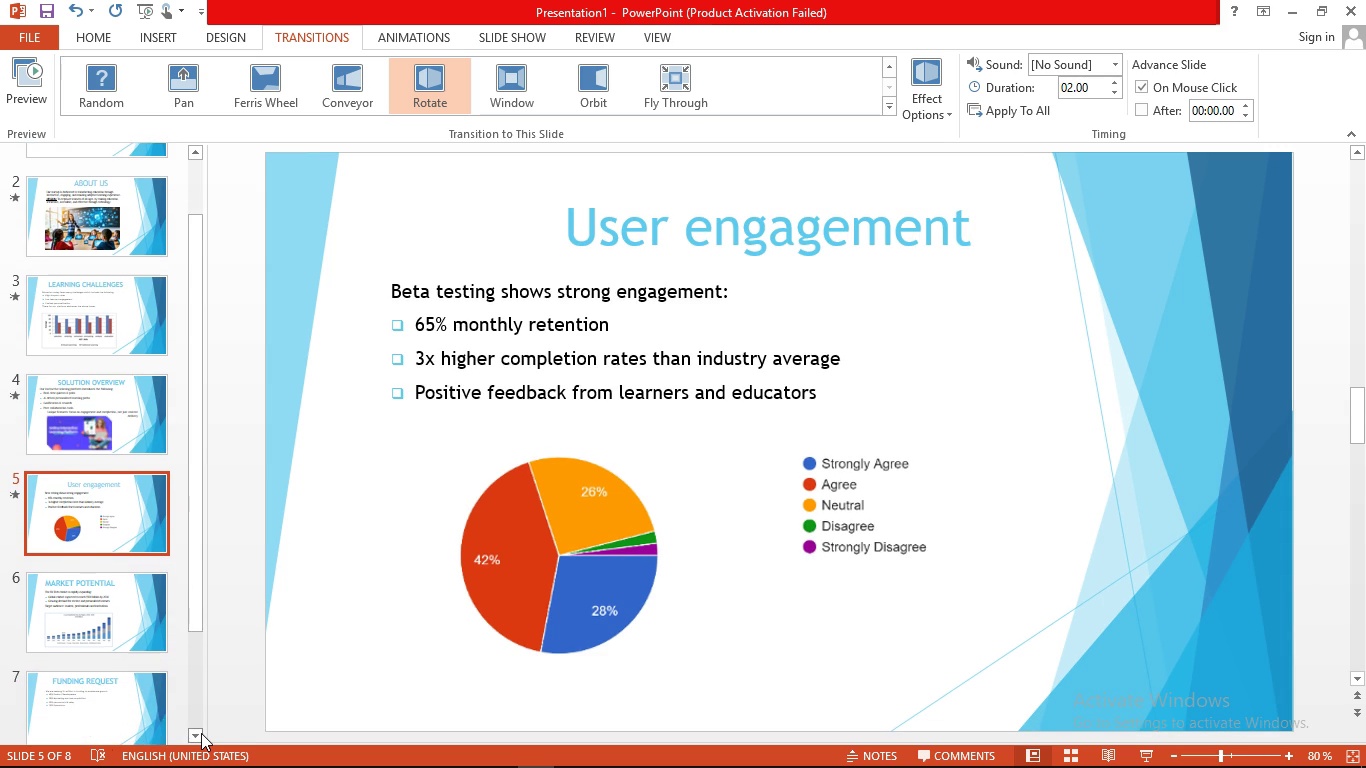 
triple_click([201, 733])
 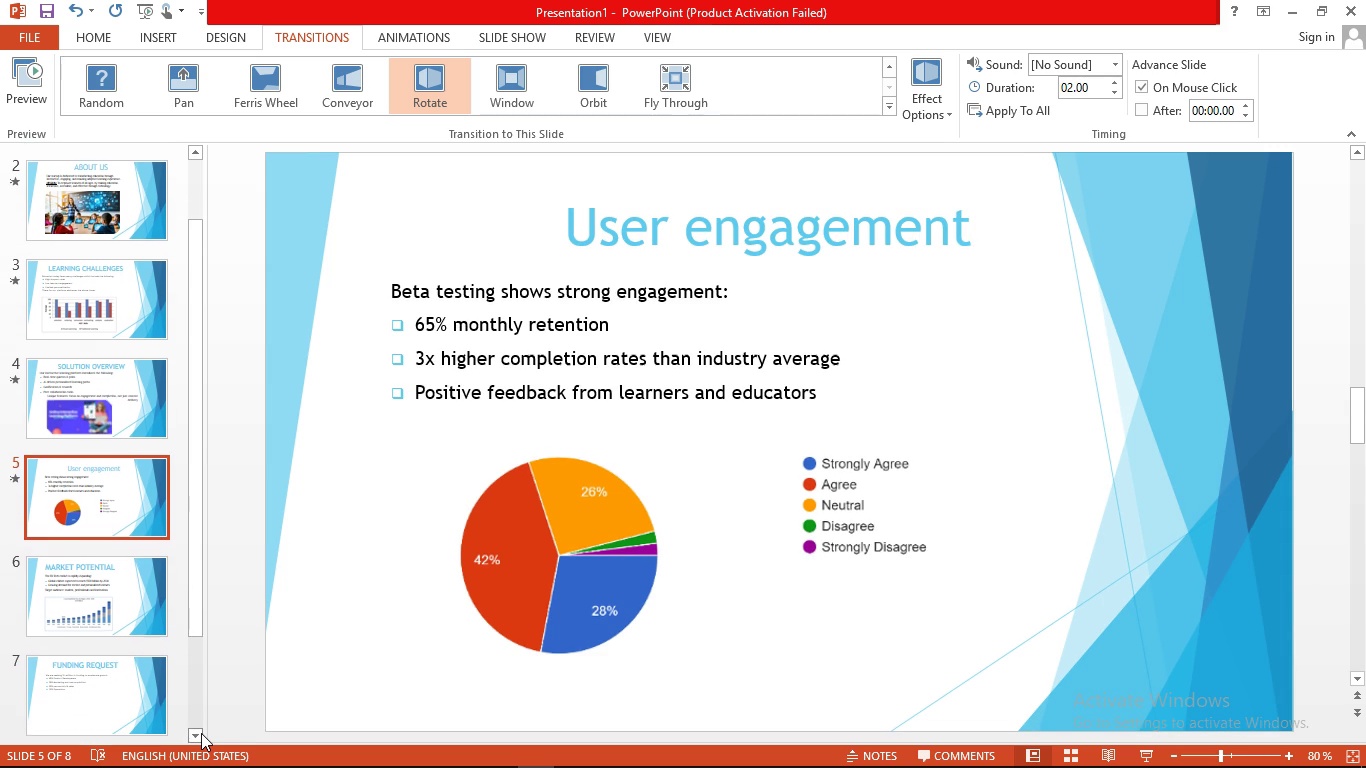 
triple_click([201, 733])
 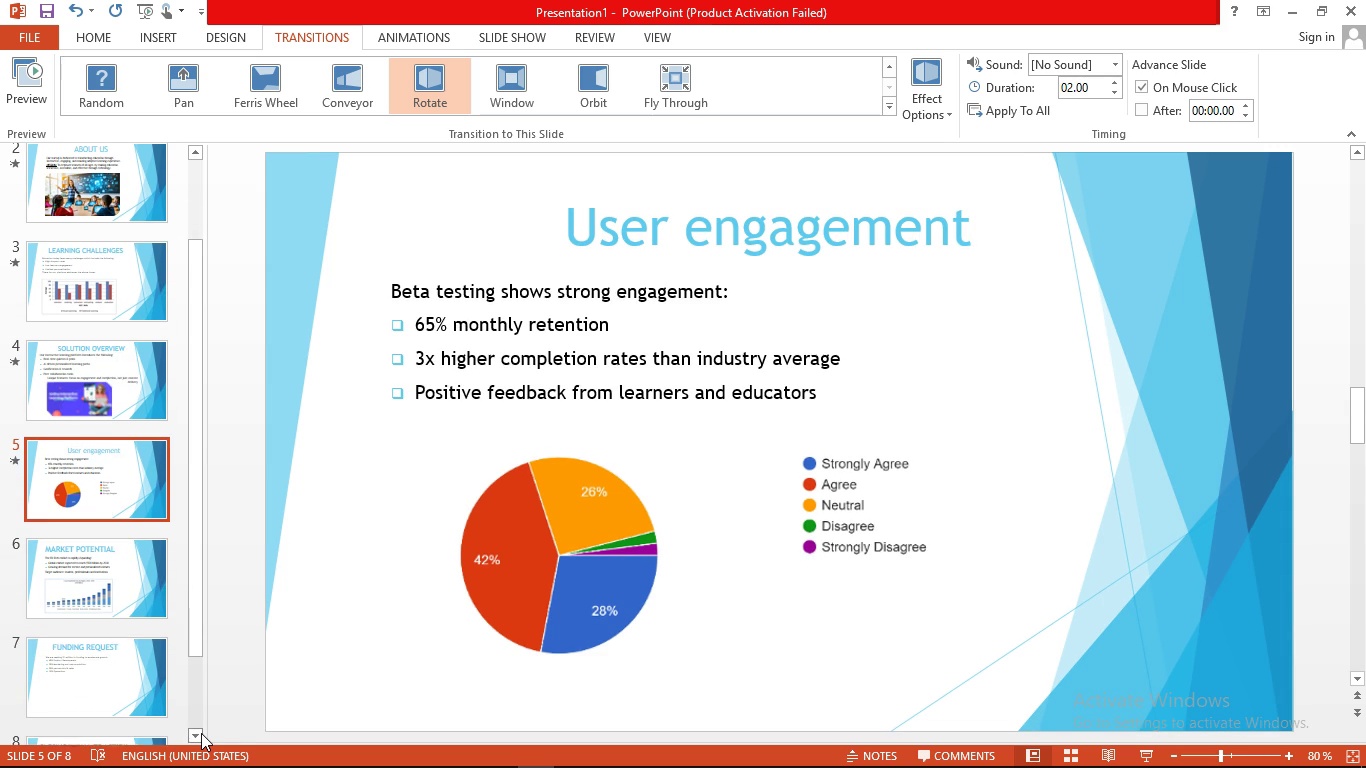 
triple_click([201, 733])
 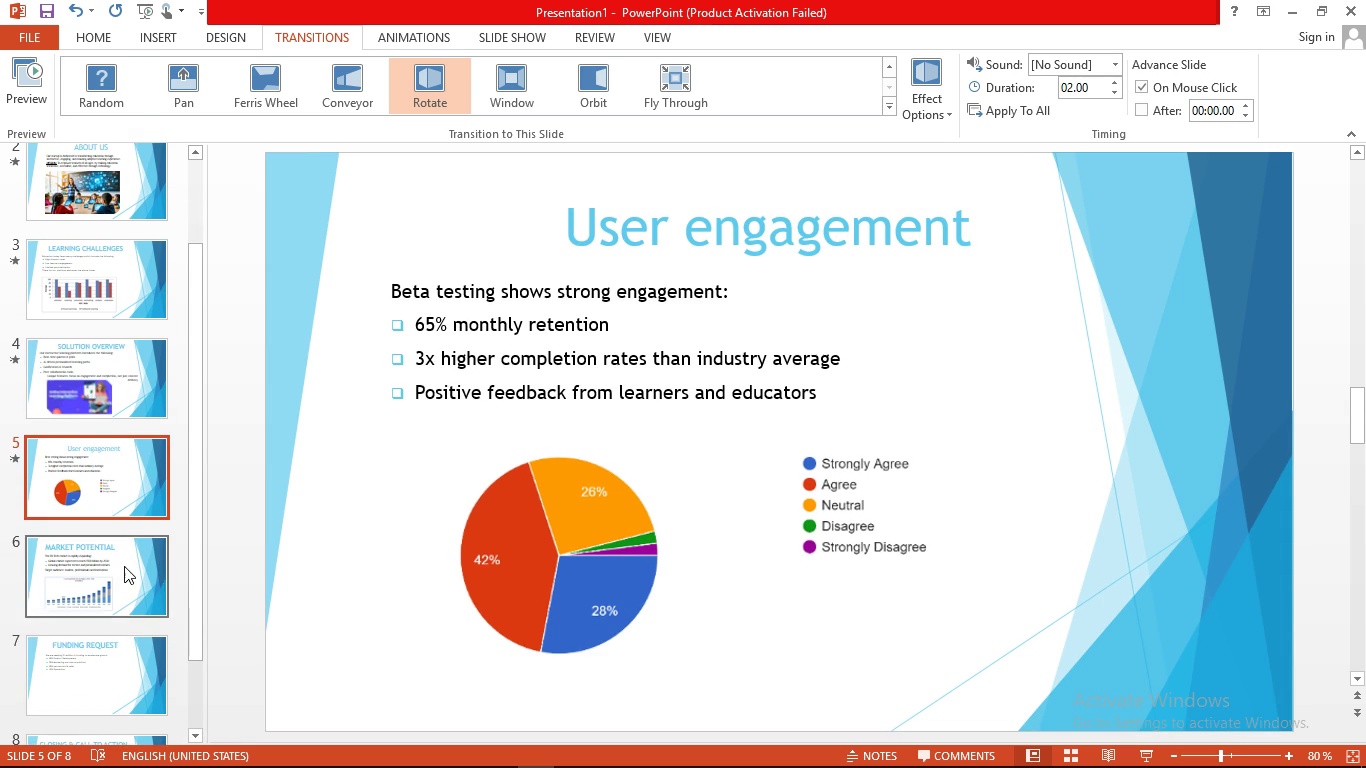 
left_click([124, 566])
 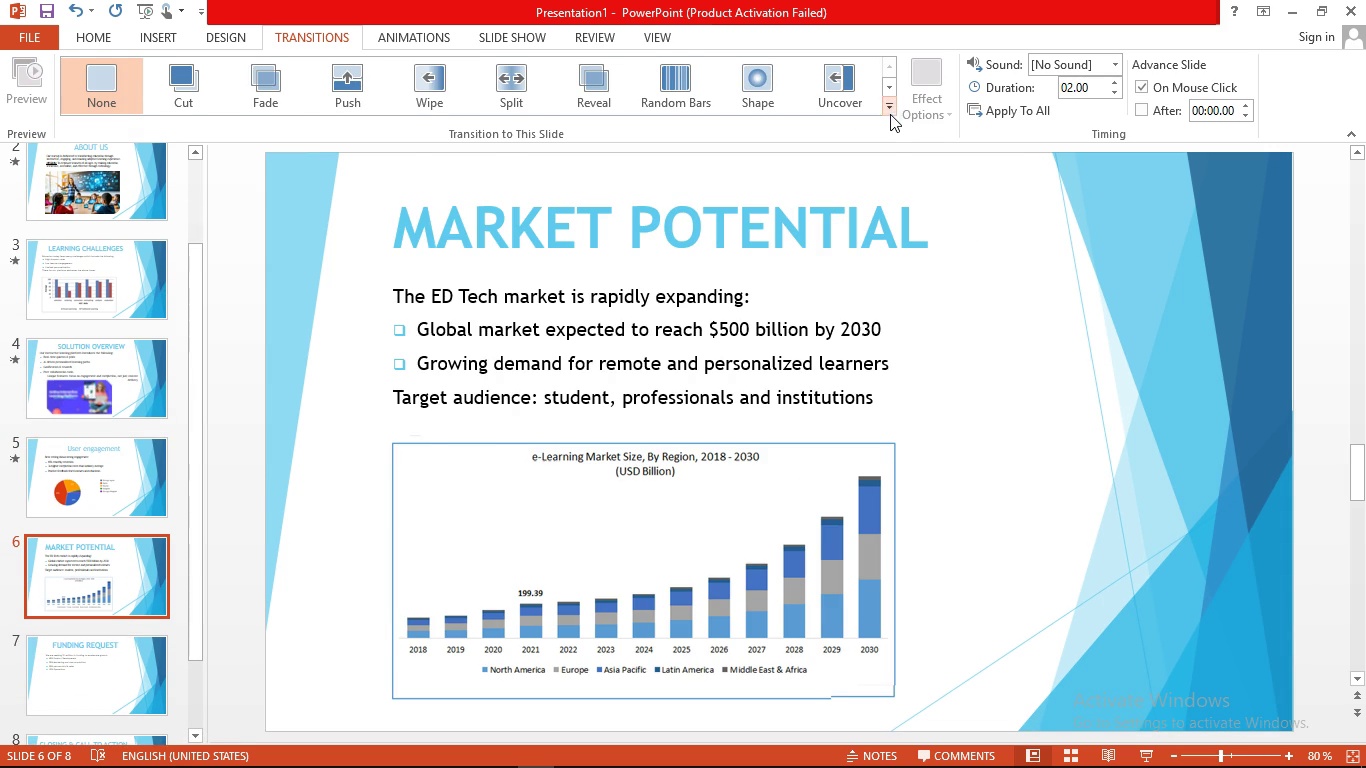 
left_click([890, 114])
 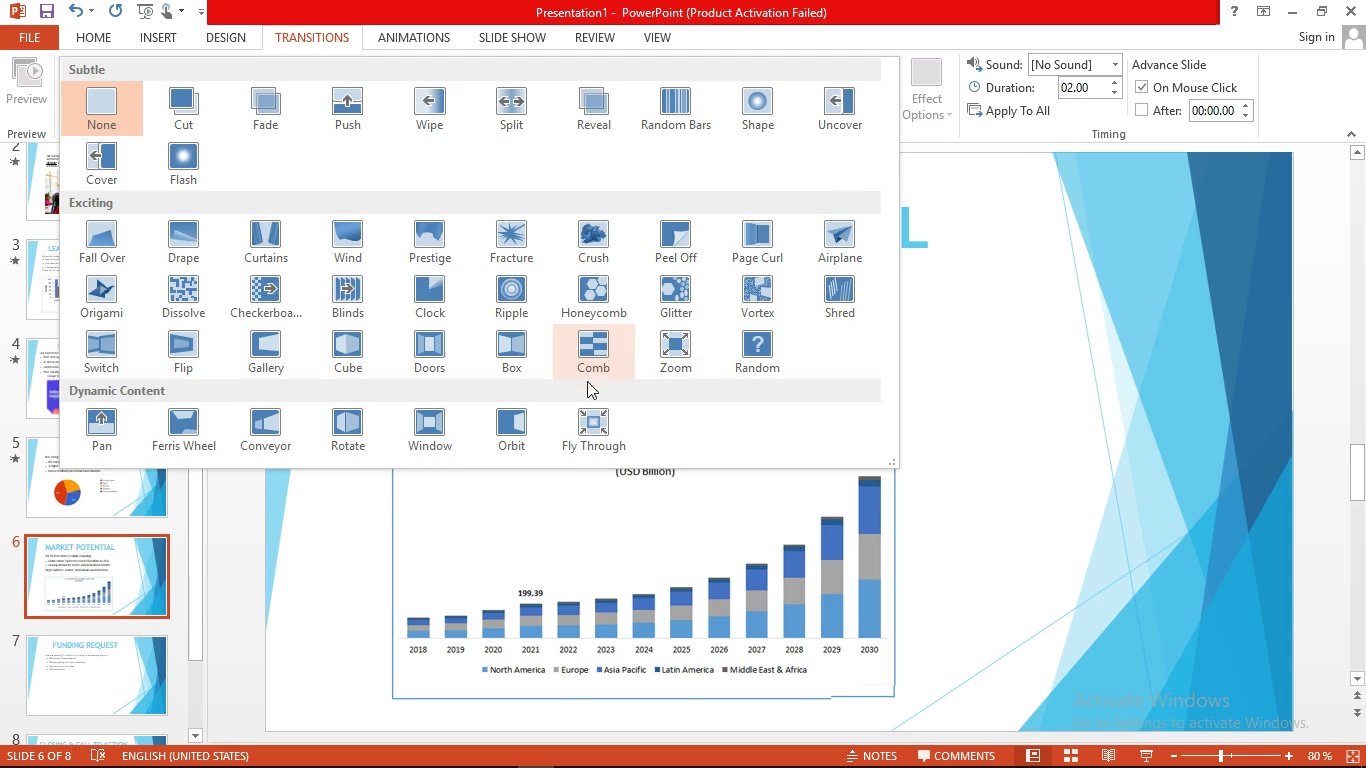 
left_click([444, 434])
 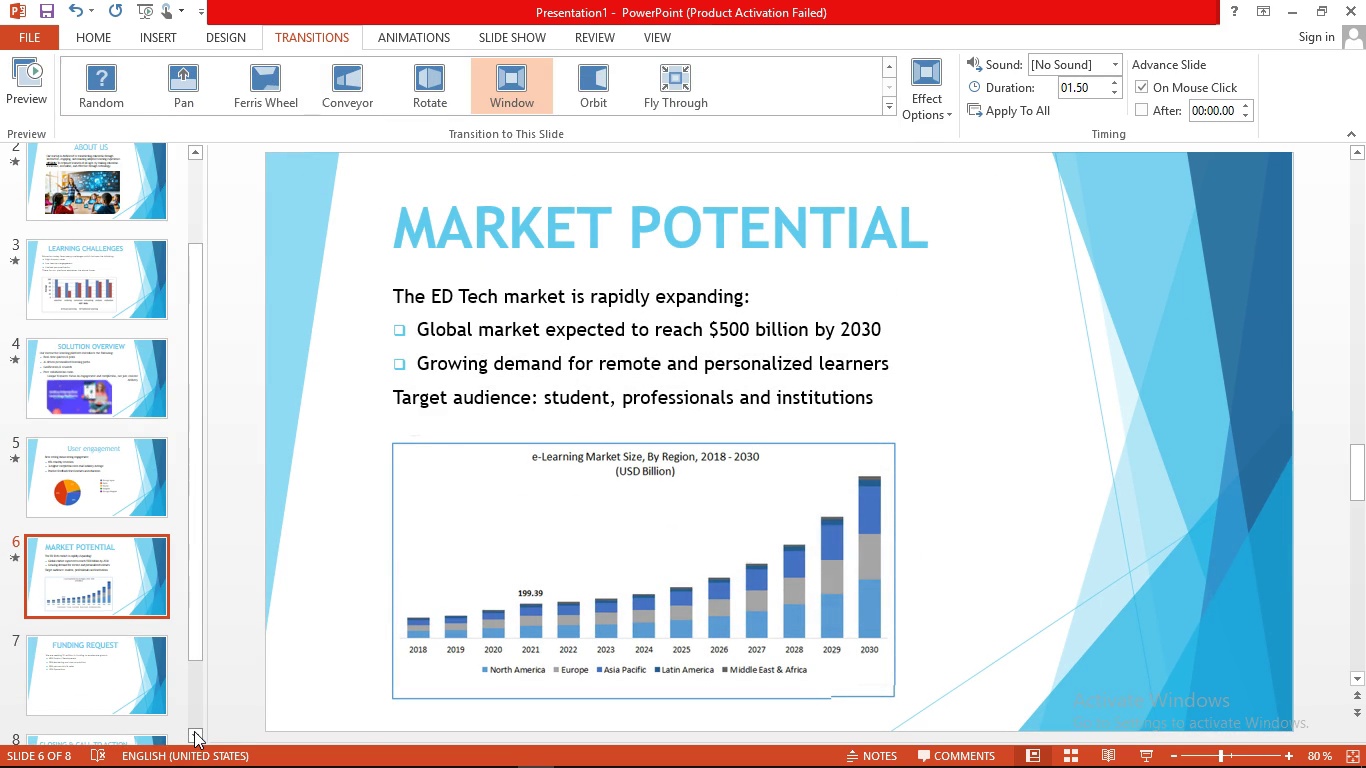 
wait(5.08)
 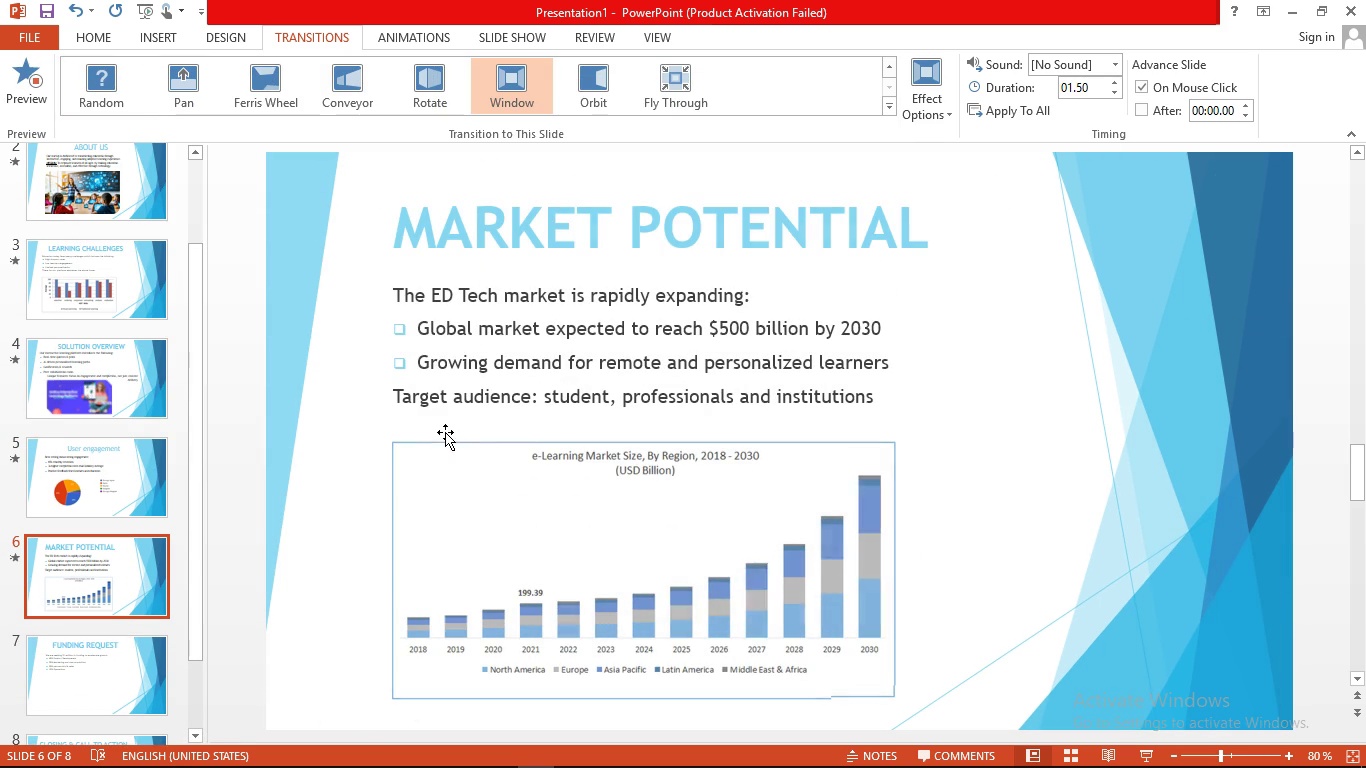 
left_click([194, 733])
 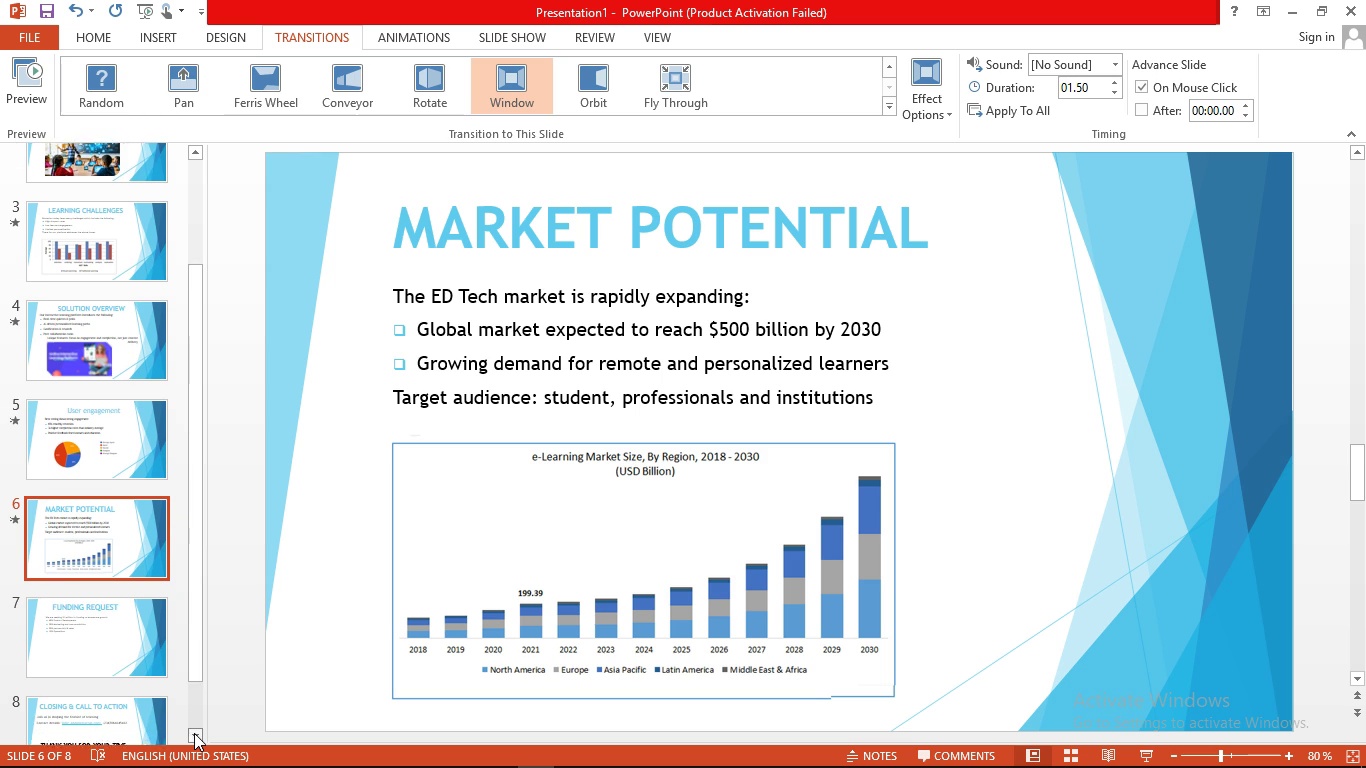 
double_click([194, 733])
 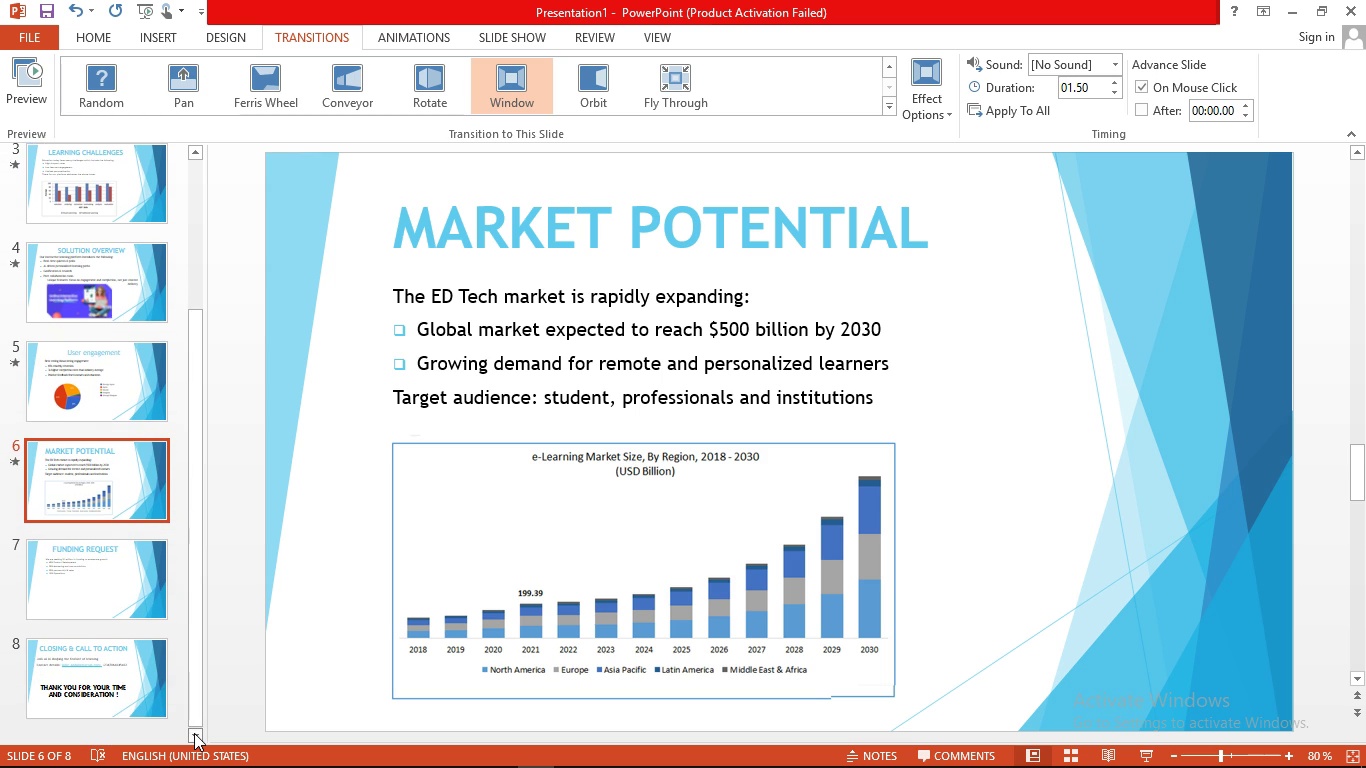 
double_click([194, 733])
 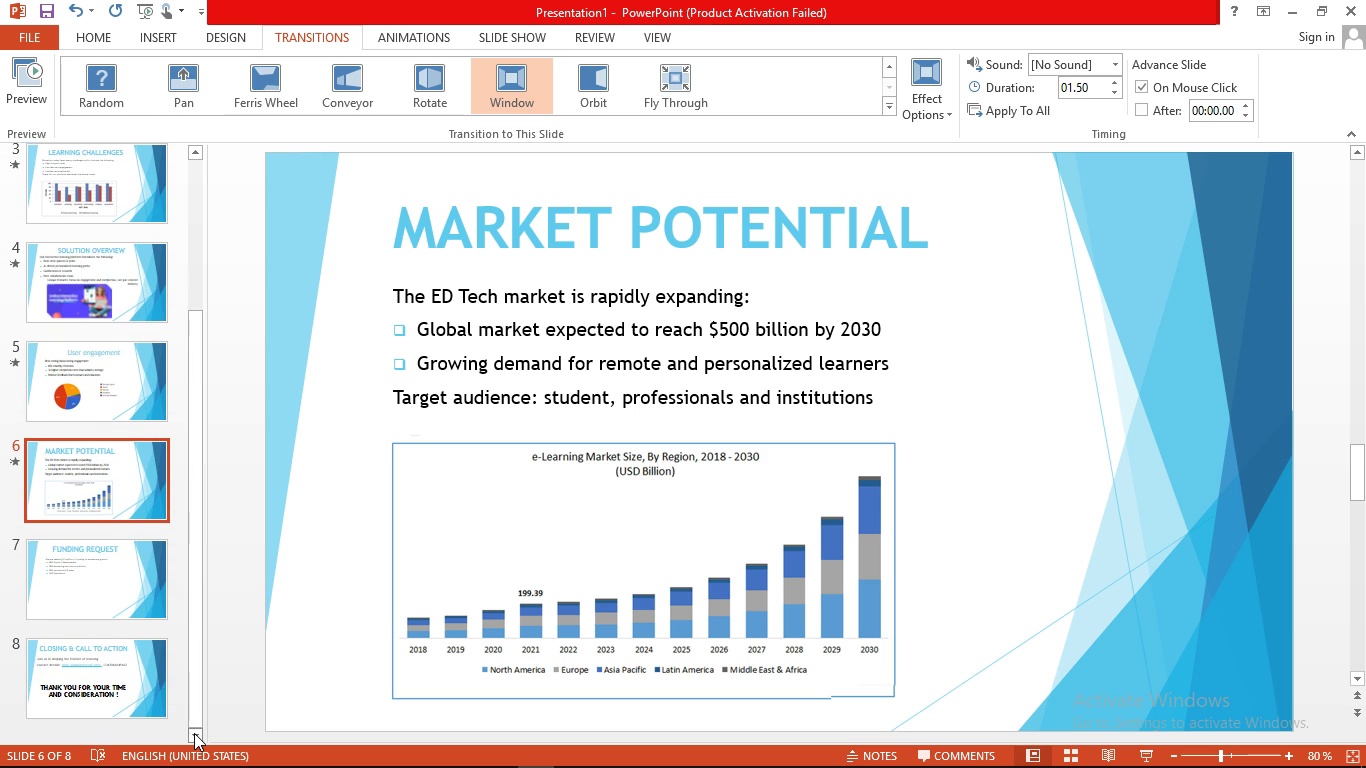 
triple_click([194, 733])
 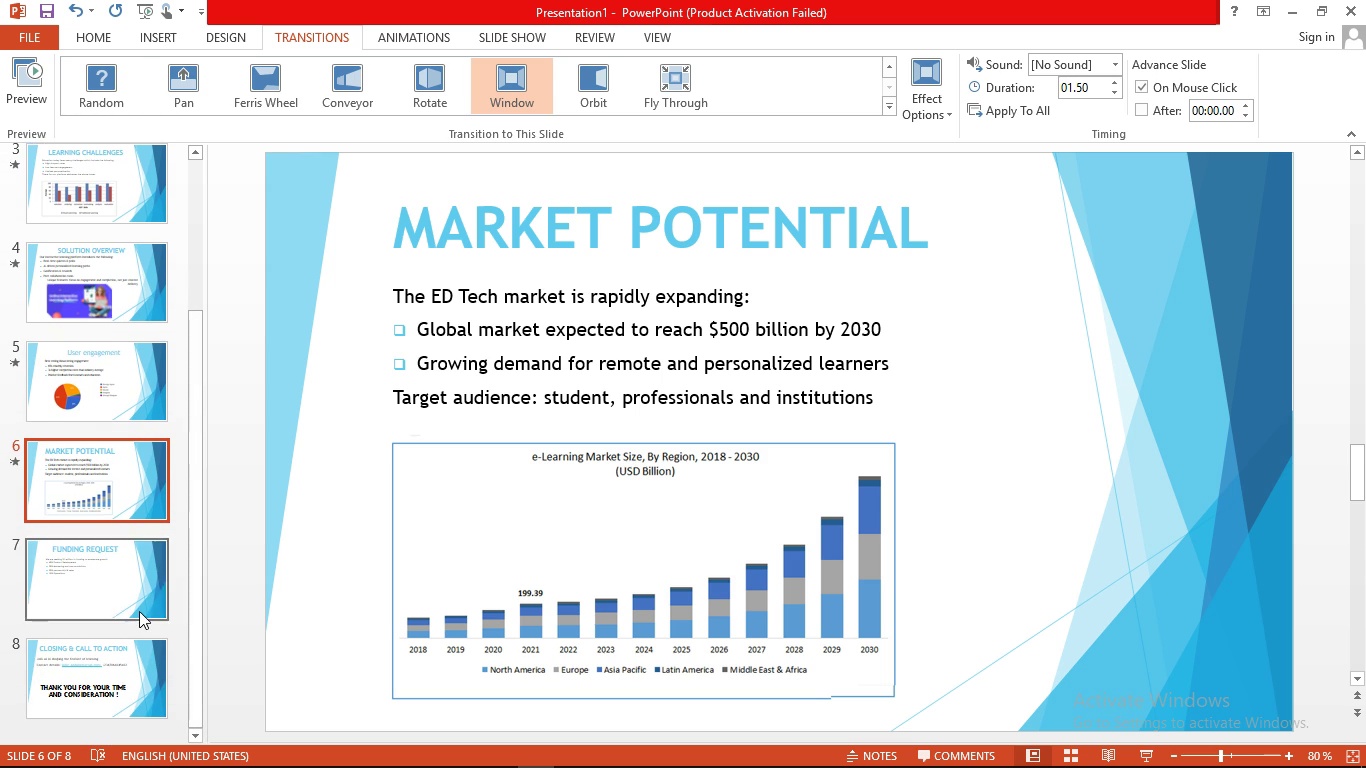 
left_click([139, 611])
 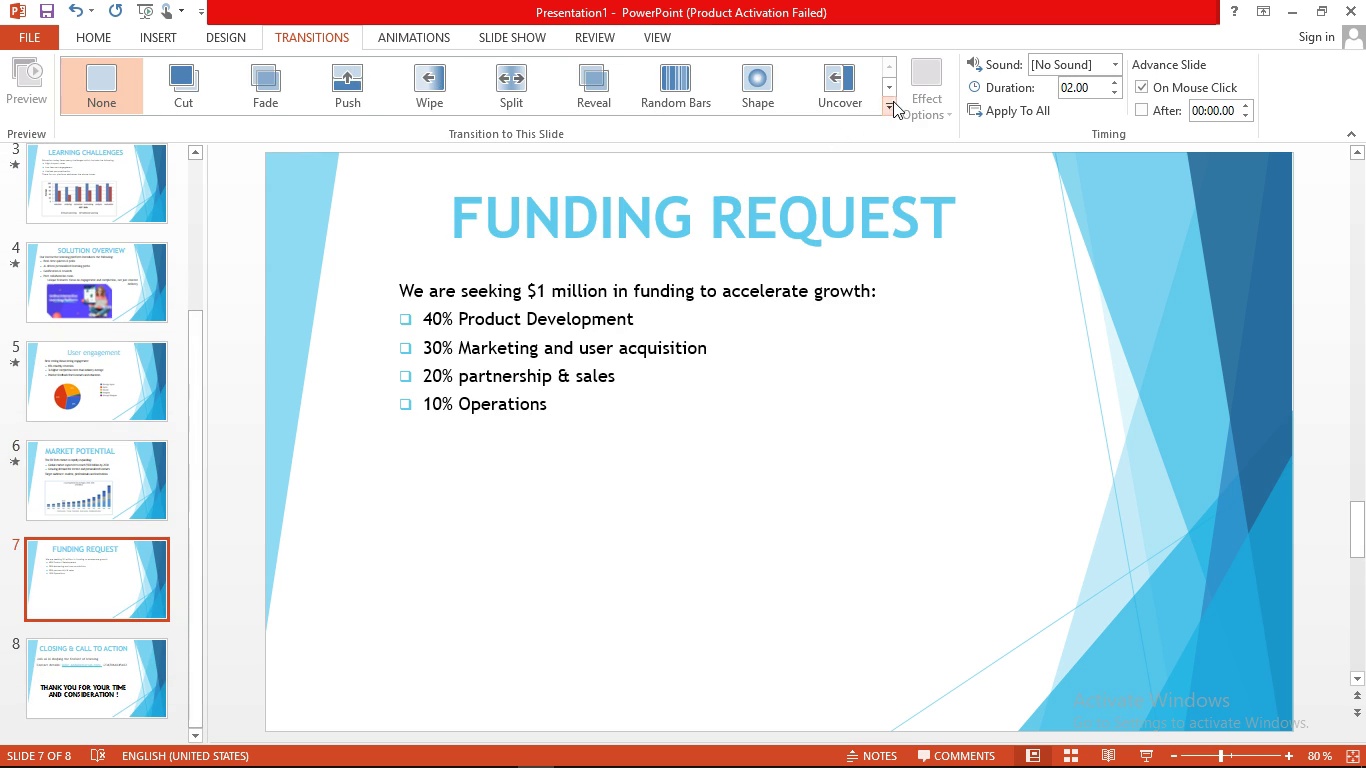 
left_click([890, 104])
 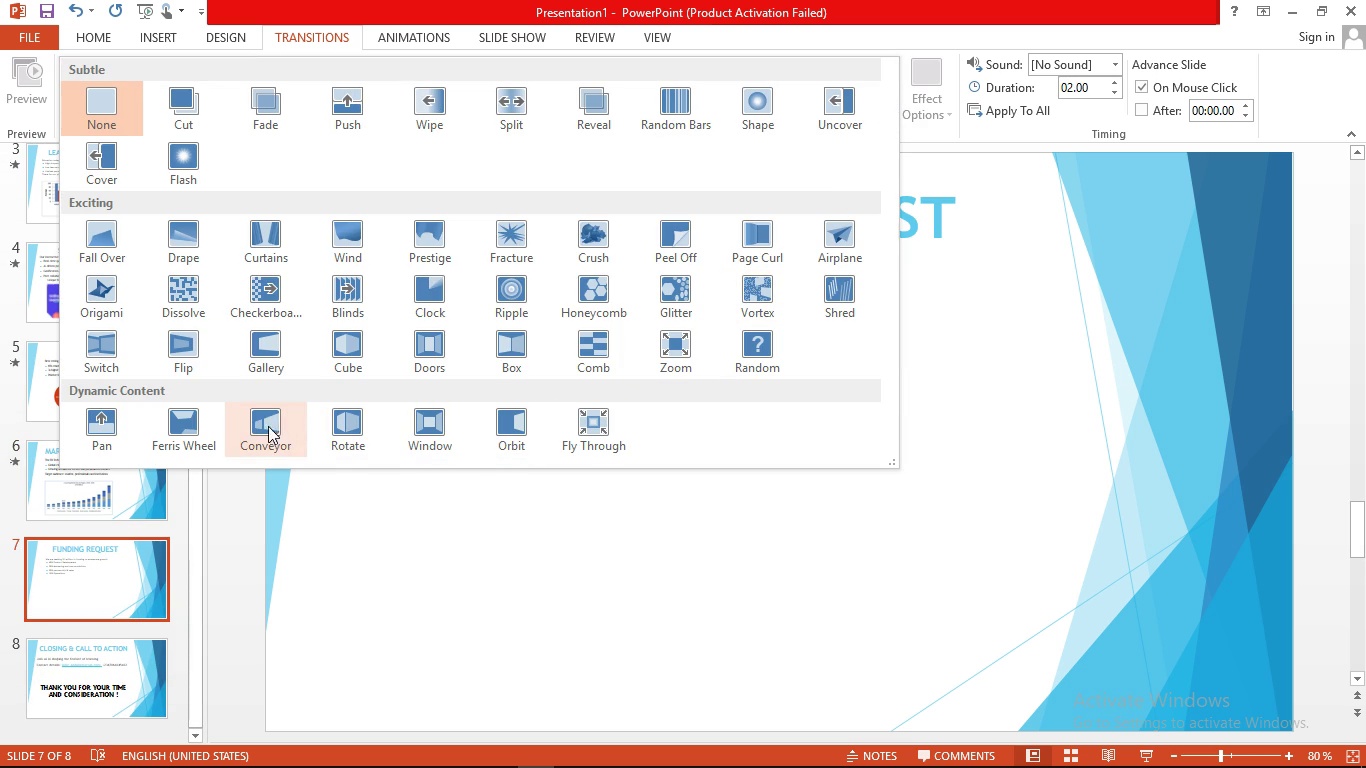 
left_click([208, 427])
 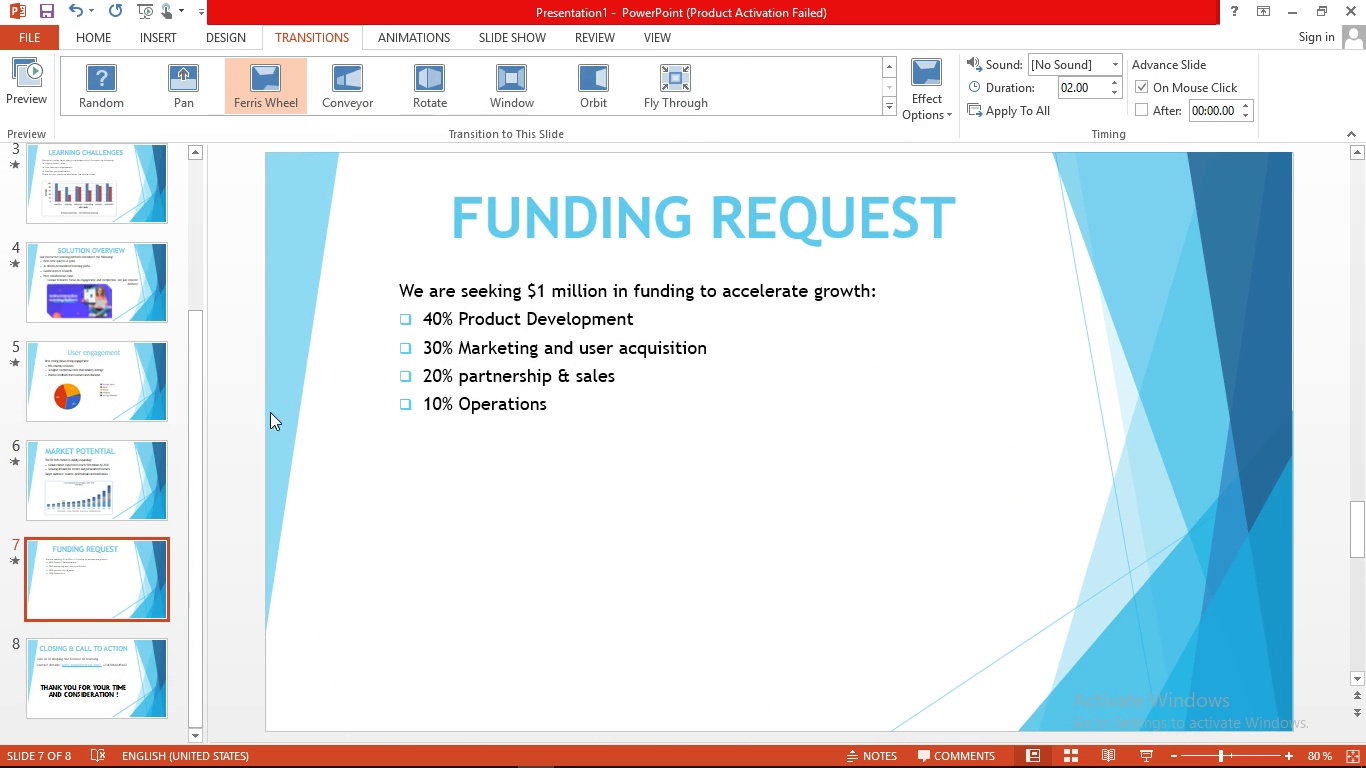 
wait(6.09)
 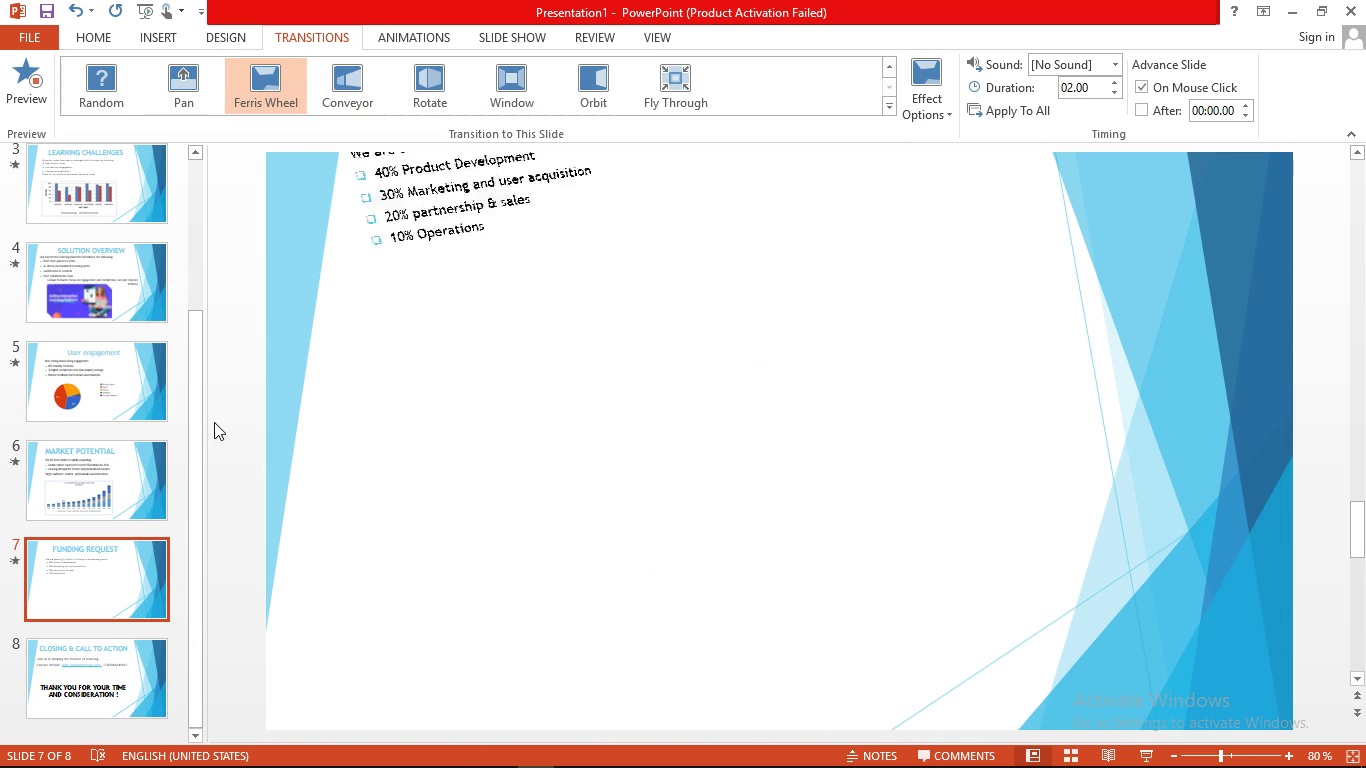 
left_click([103, 660])
 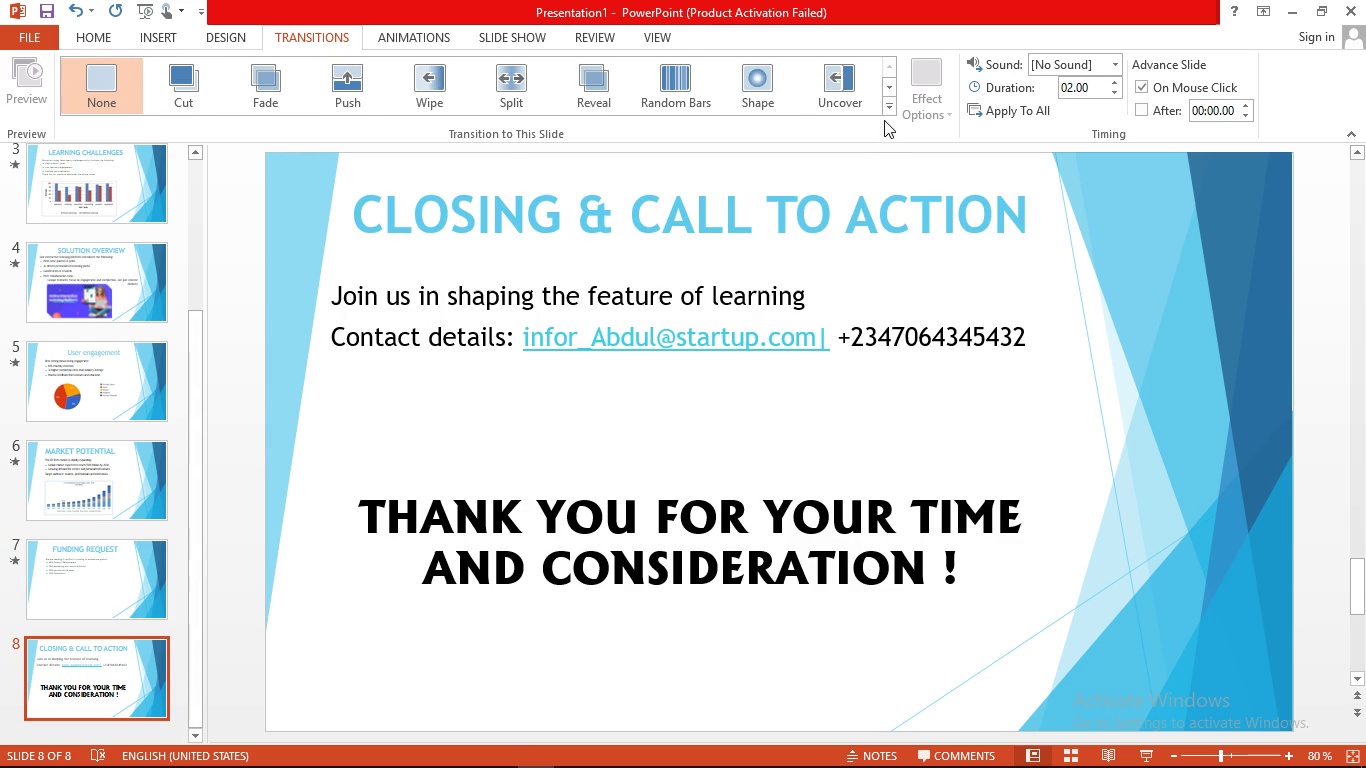 
left_click([885, 103])
 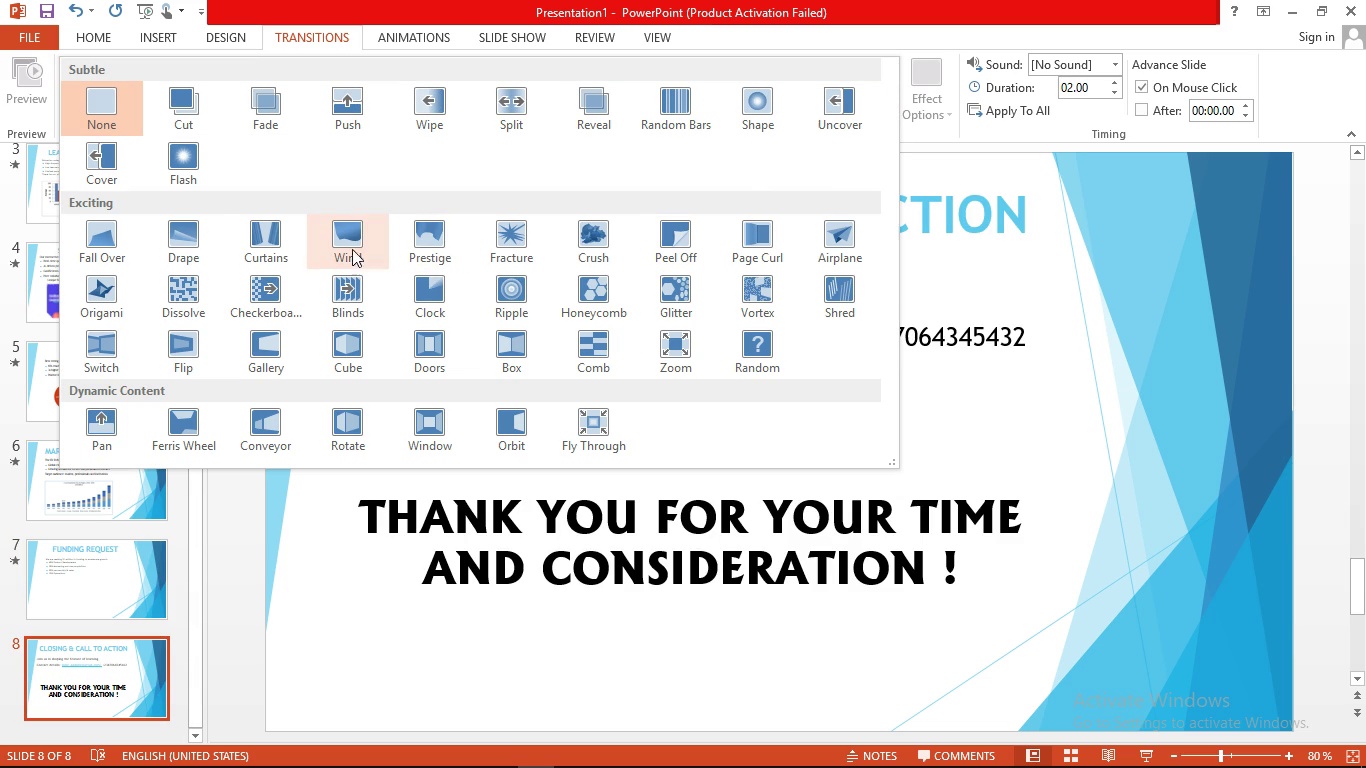 
left_click([243, 230])
 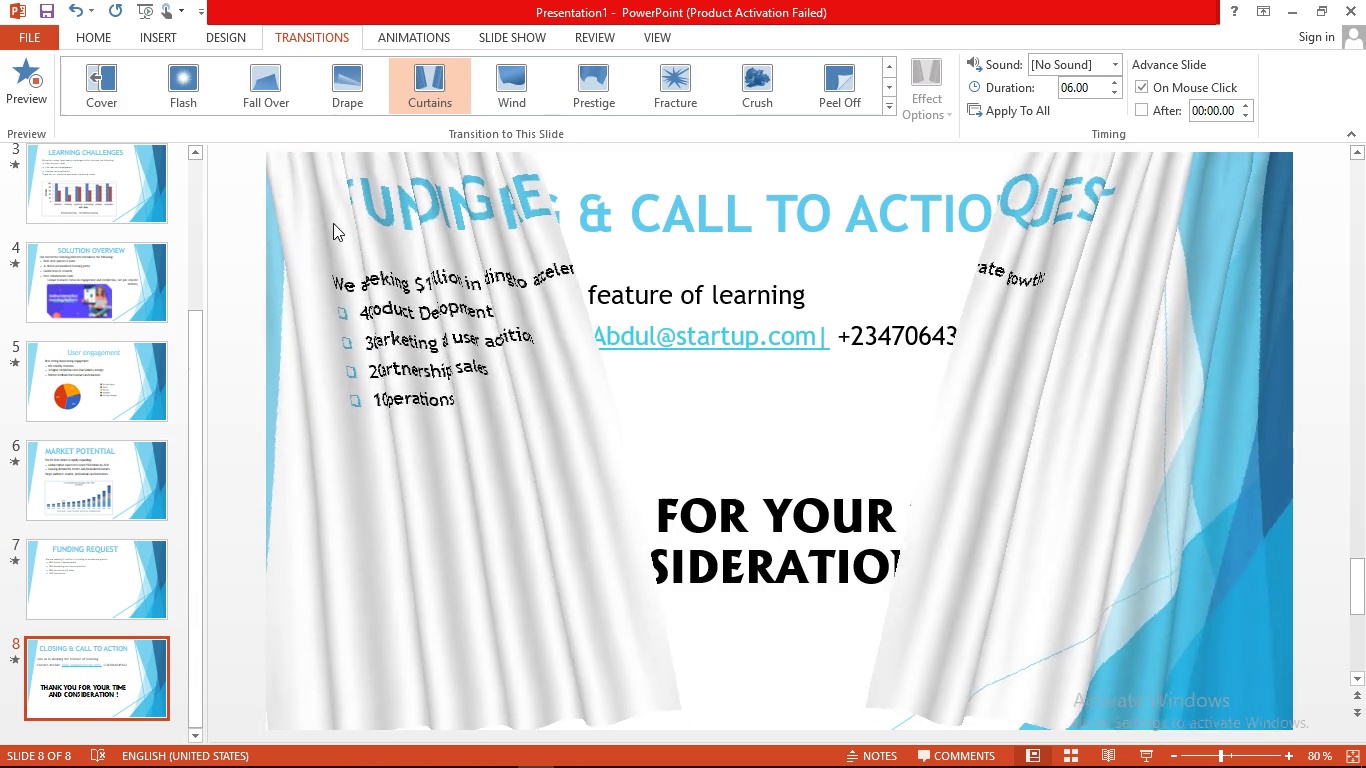 
wait(8.85)
 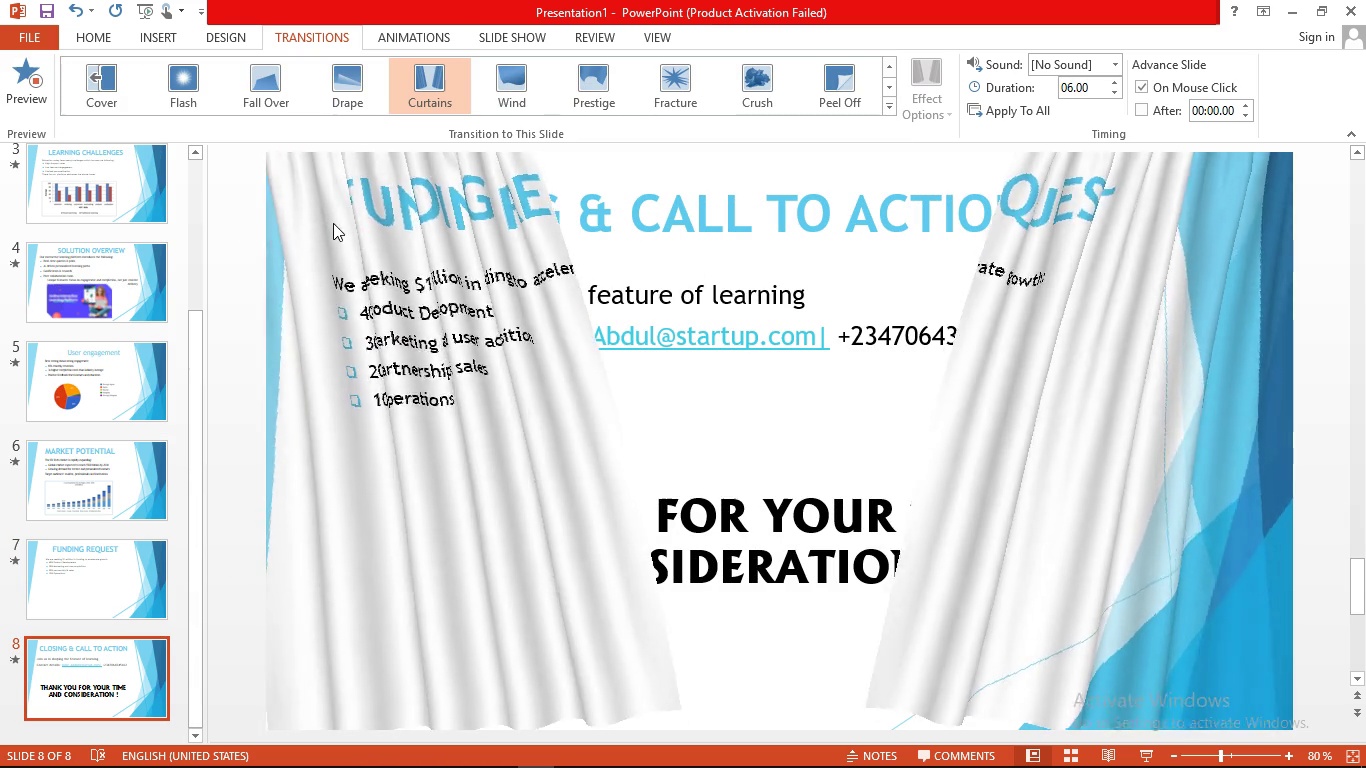 
double_click([201, 156])
 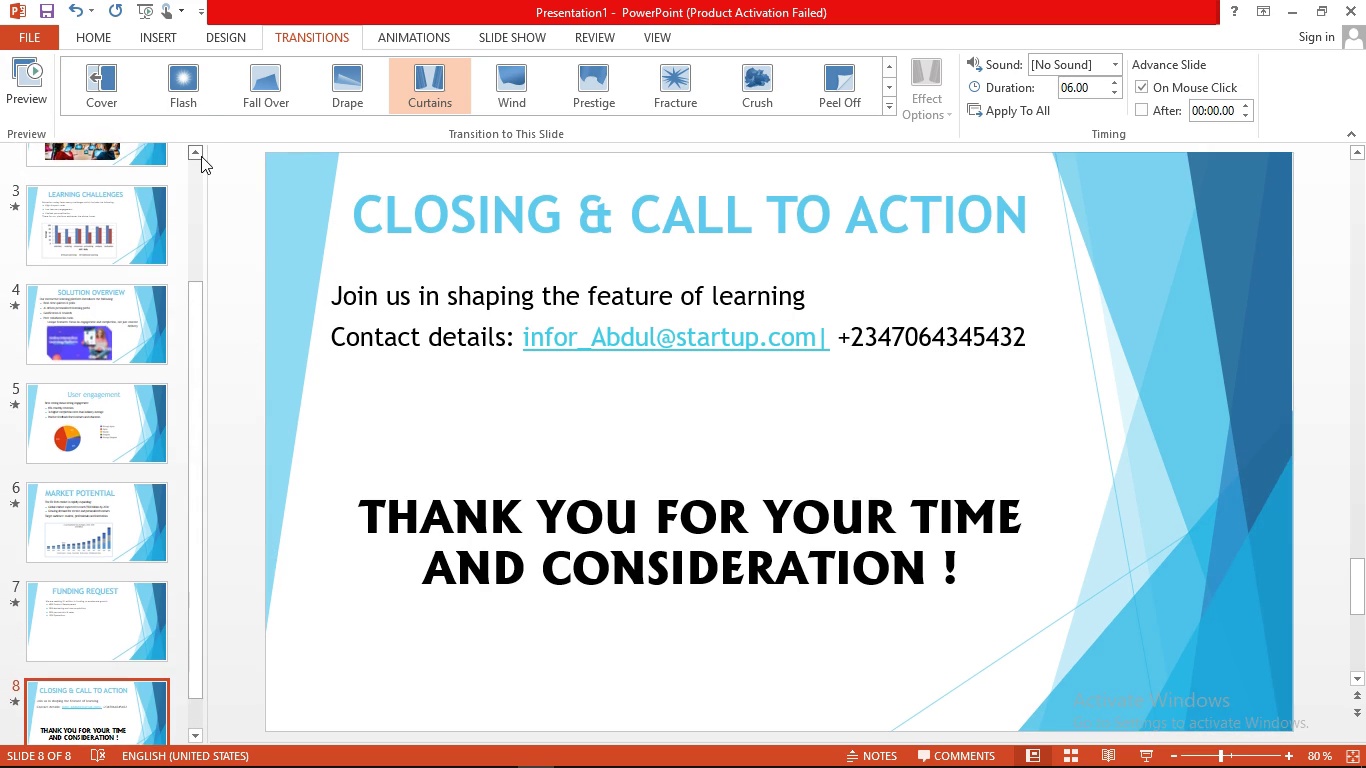 
triple_click([201, 156])
 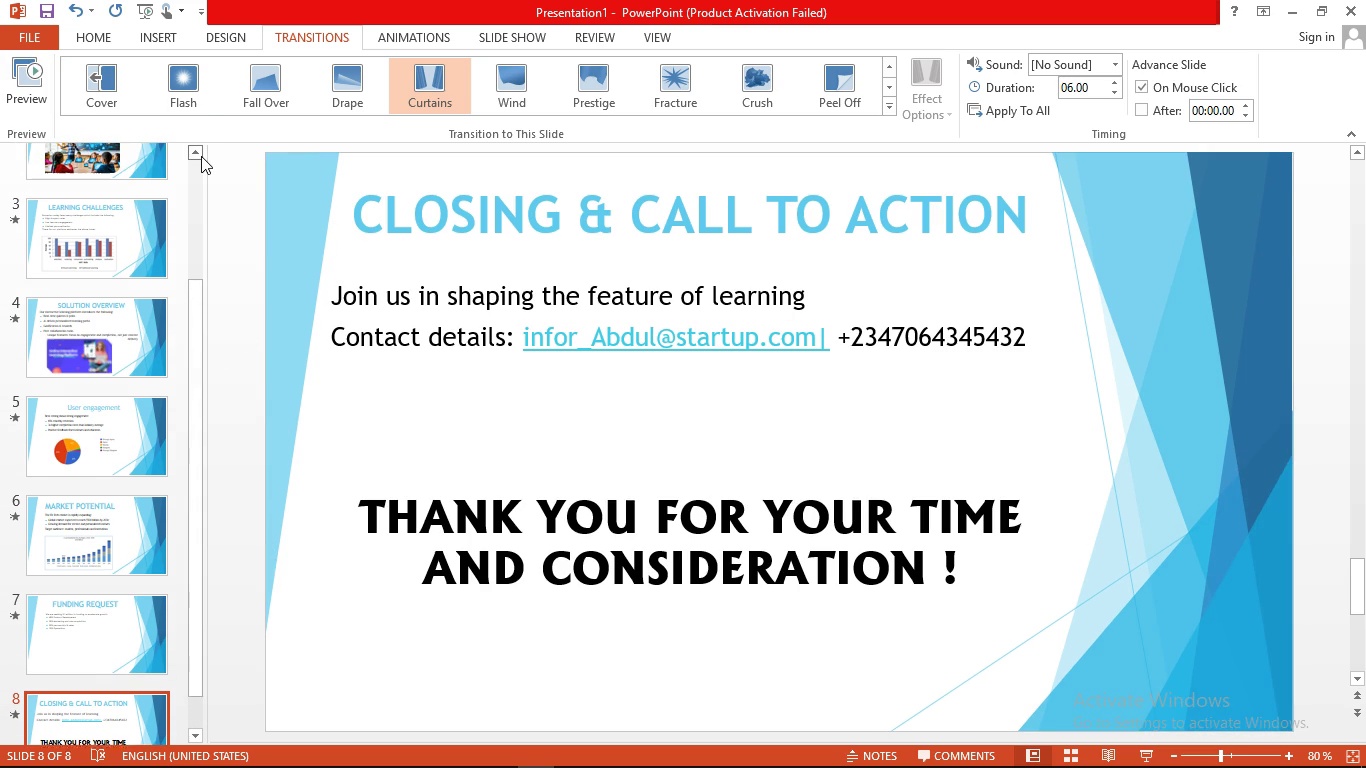 
triple_click([201, 156])
 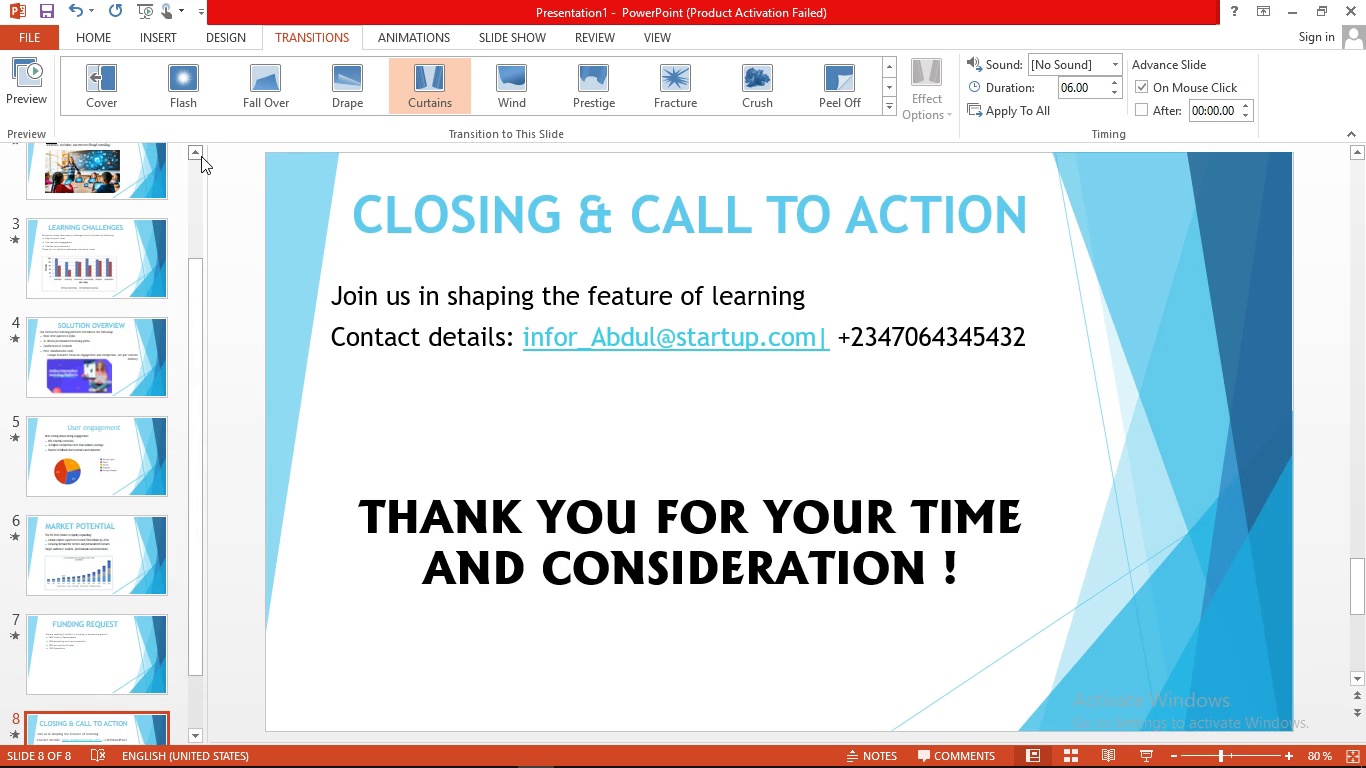 
double_click([201, 156])
 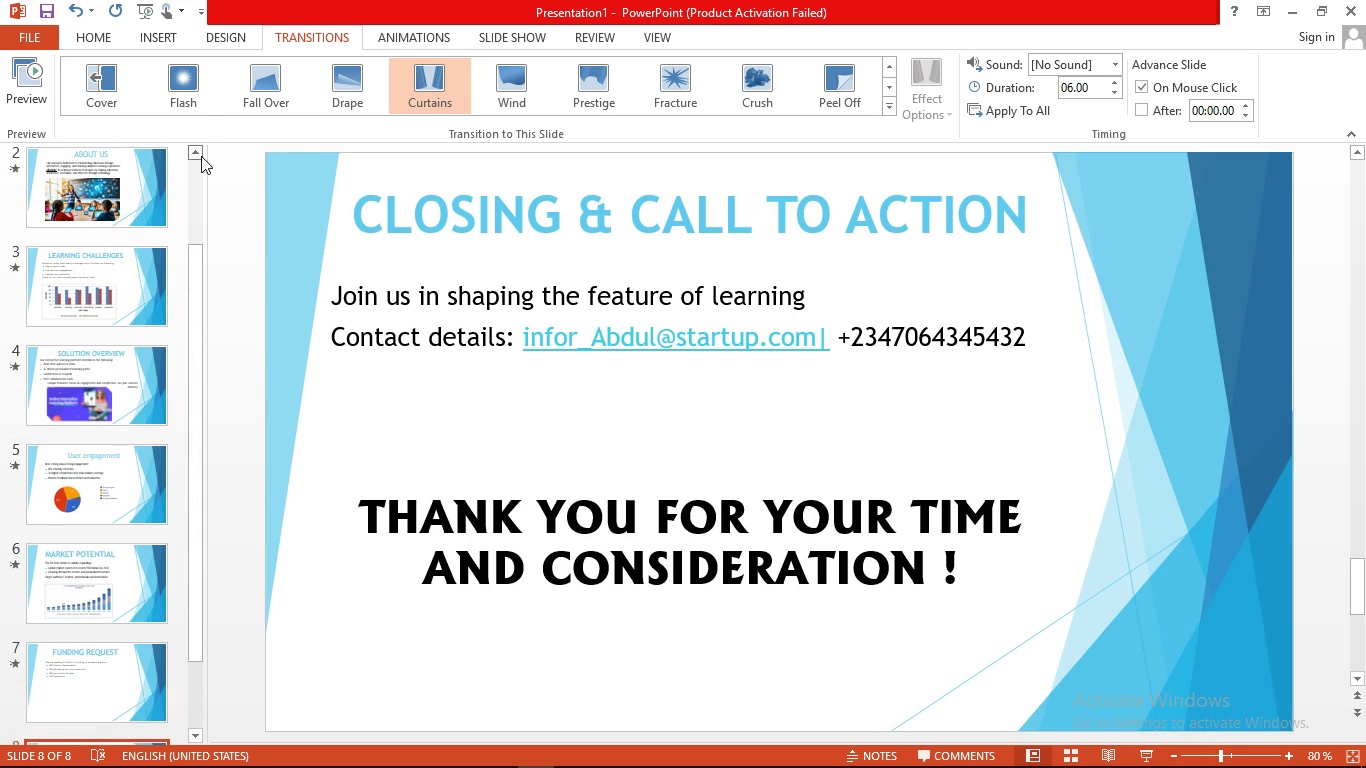 
triple_click([201, 156])
 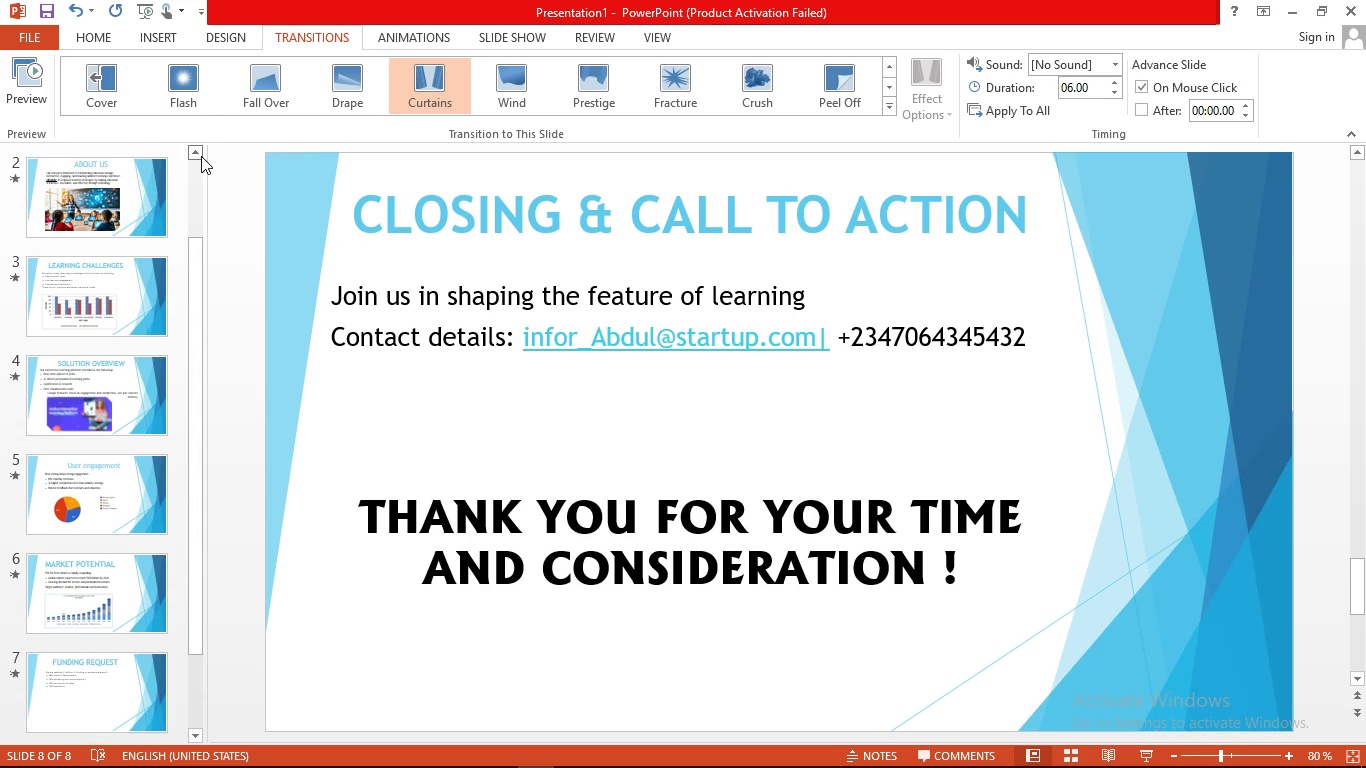 
triple_click([201, 156])
 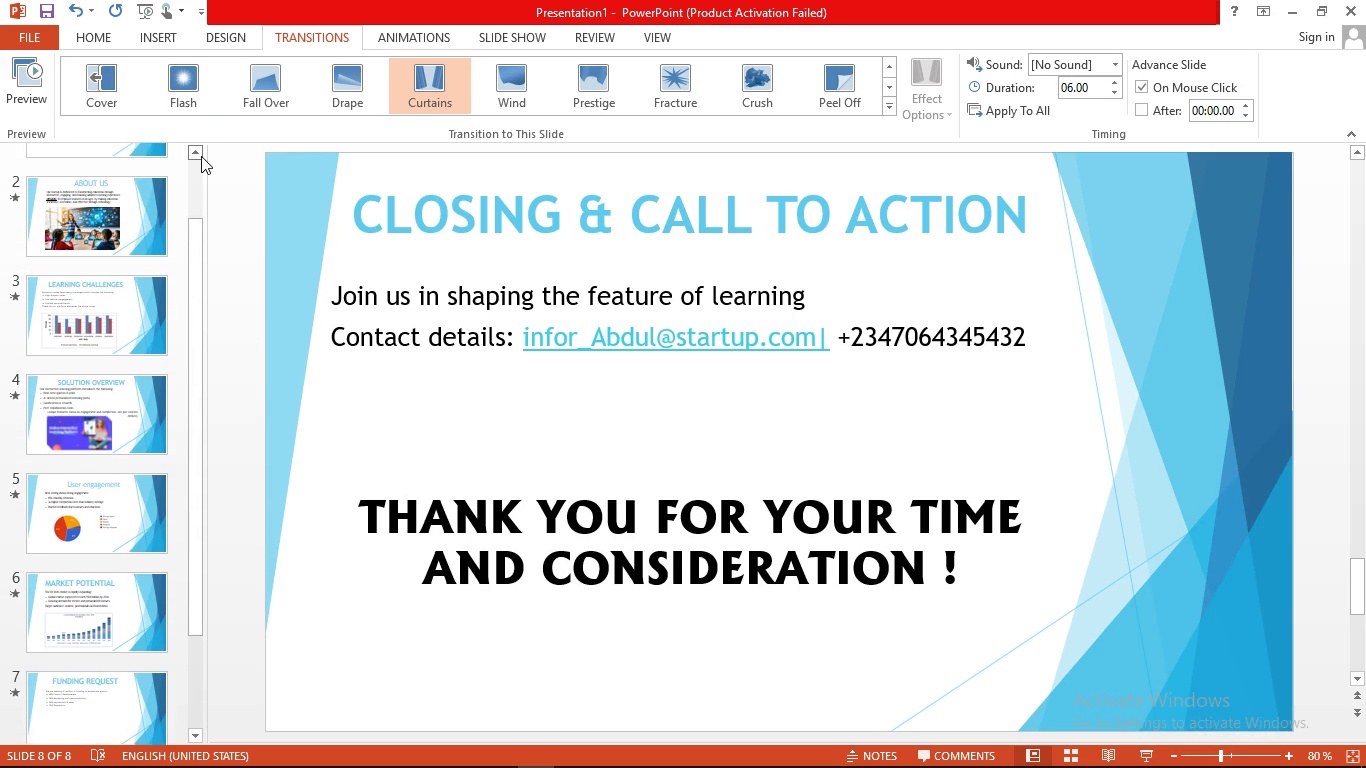 
triple_click([201, 156])
 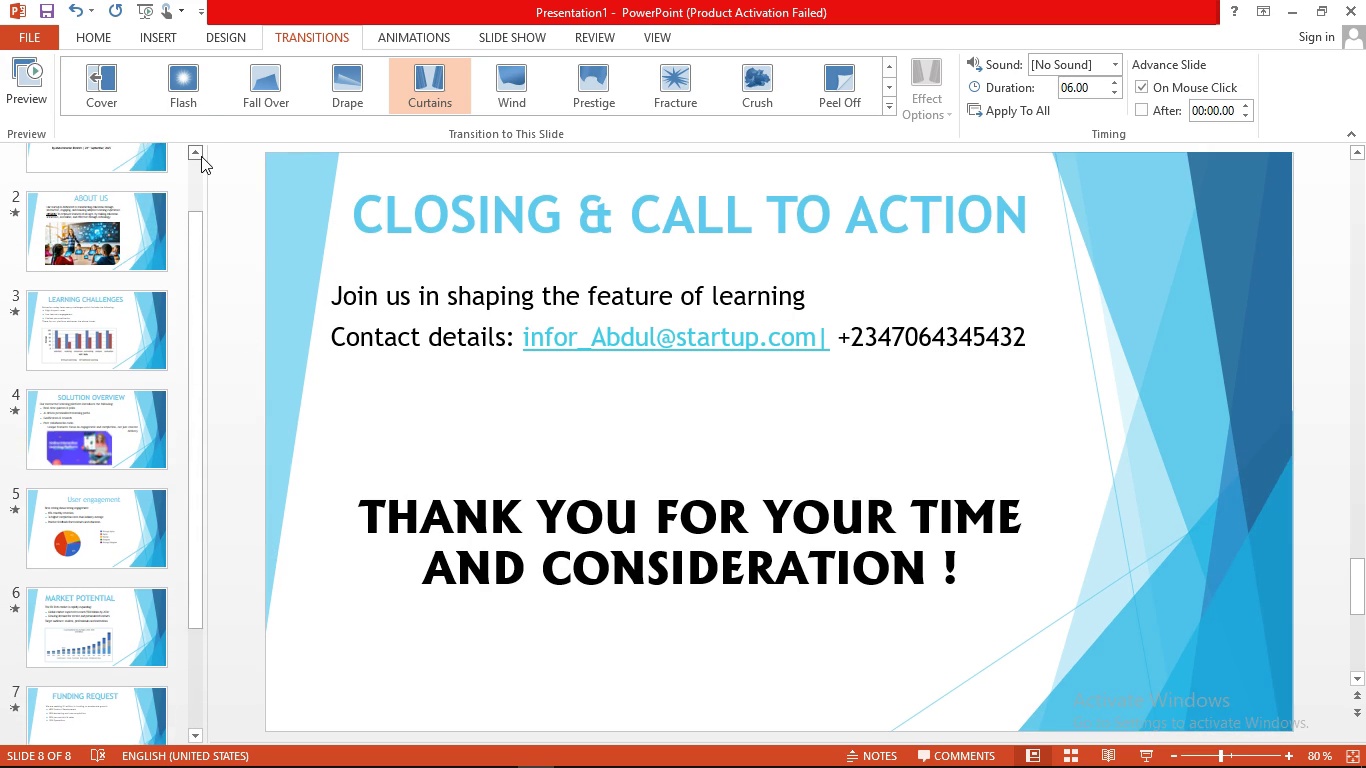 
triple_click([201, 156])
 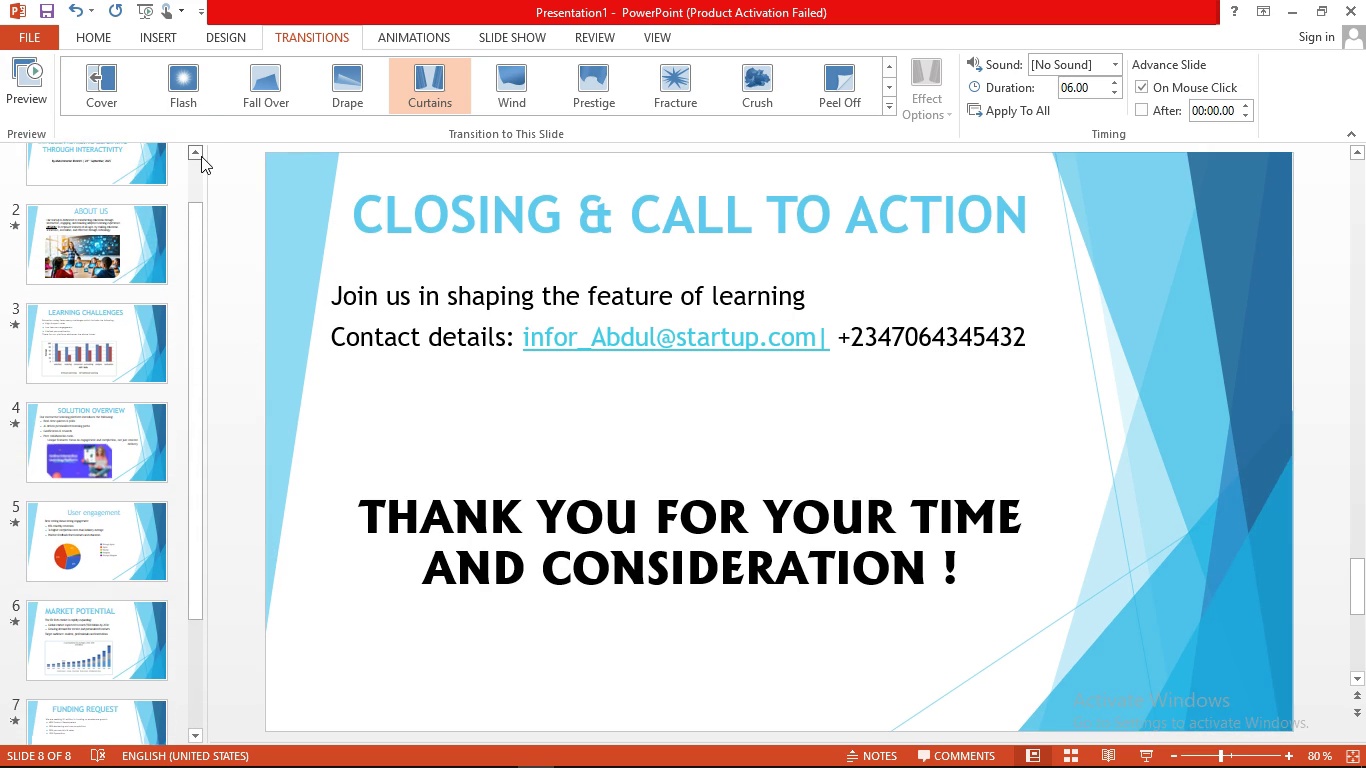 
triple_click([201, 156])
 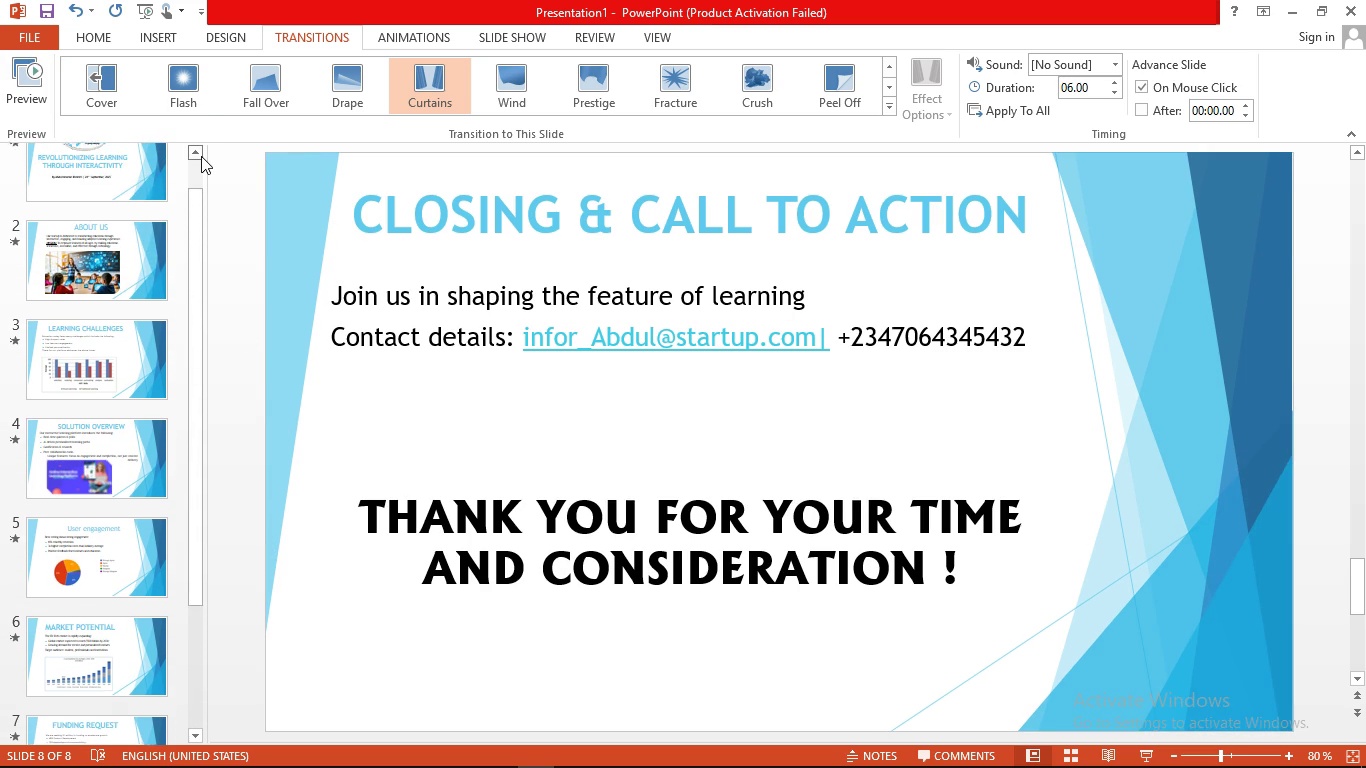 
triple_click([201, 156])
 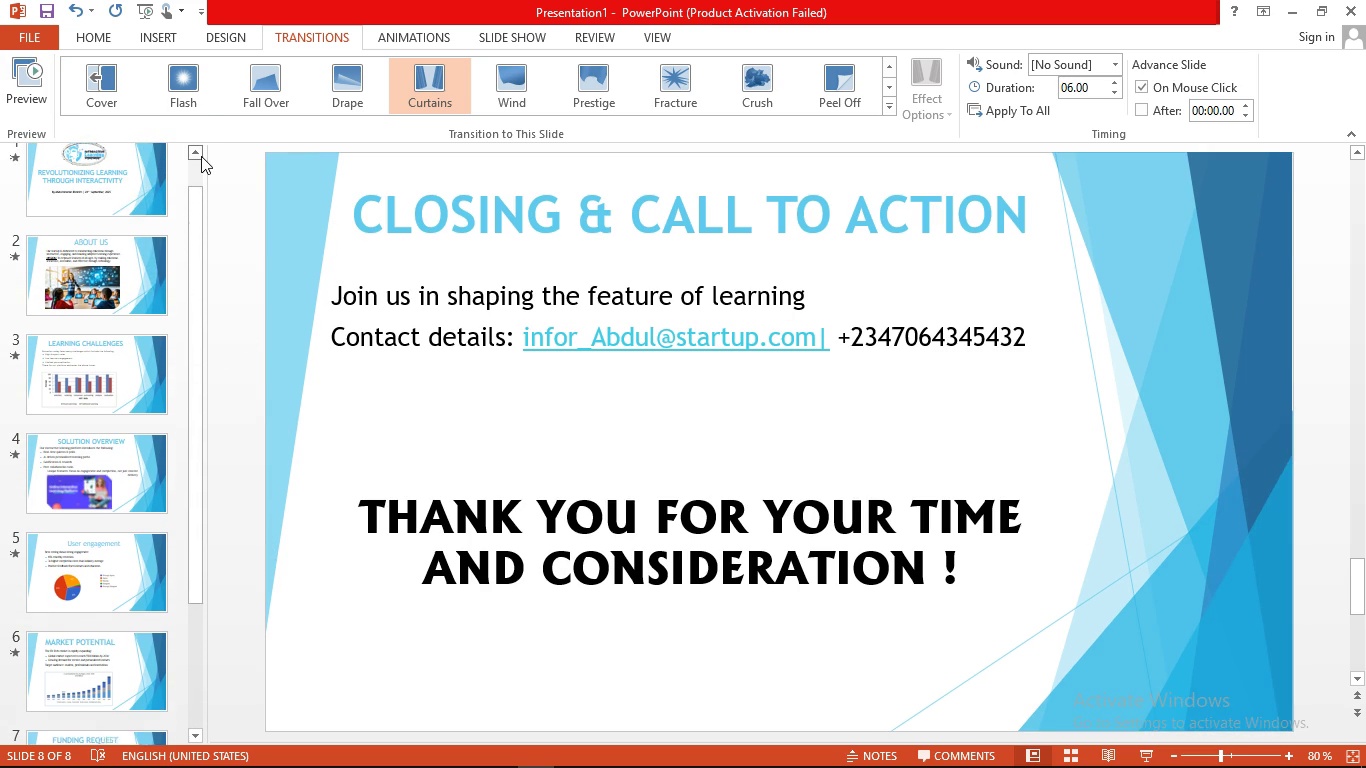 
triple_click([201, 156])
 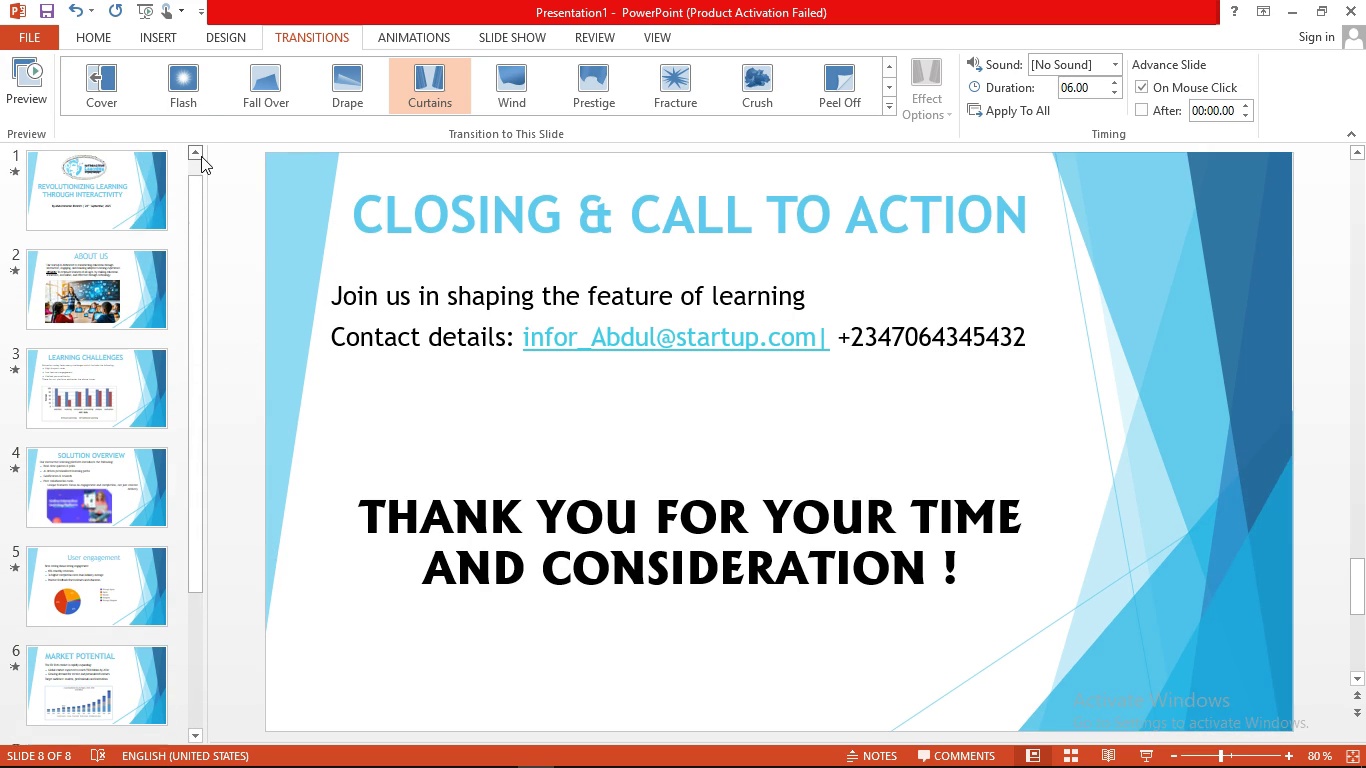 
triple_click([201, 156])
 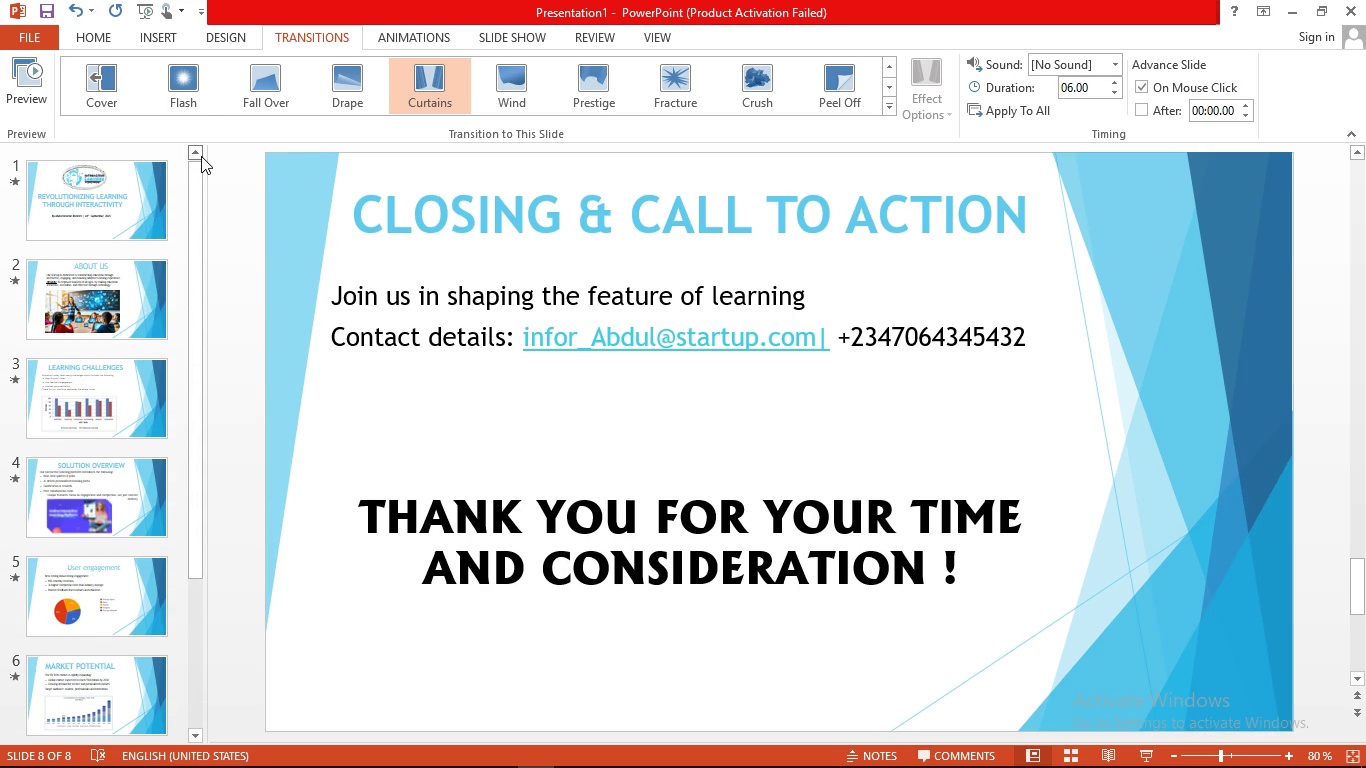 
triple_click([201, 156])
 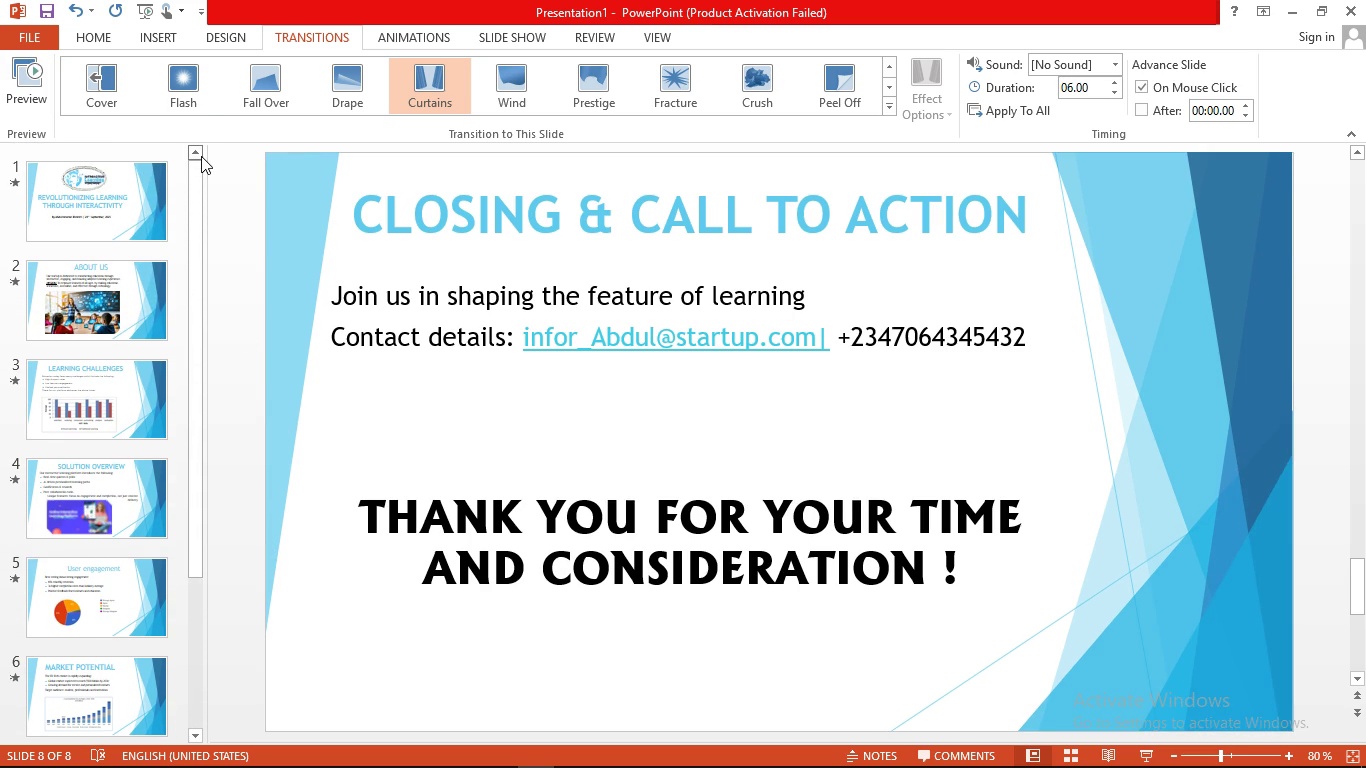 
triple_click([201, 156])
 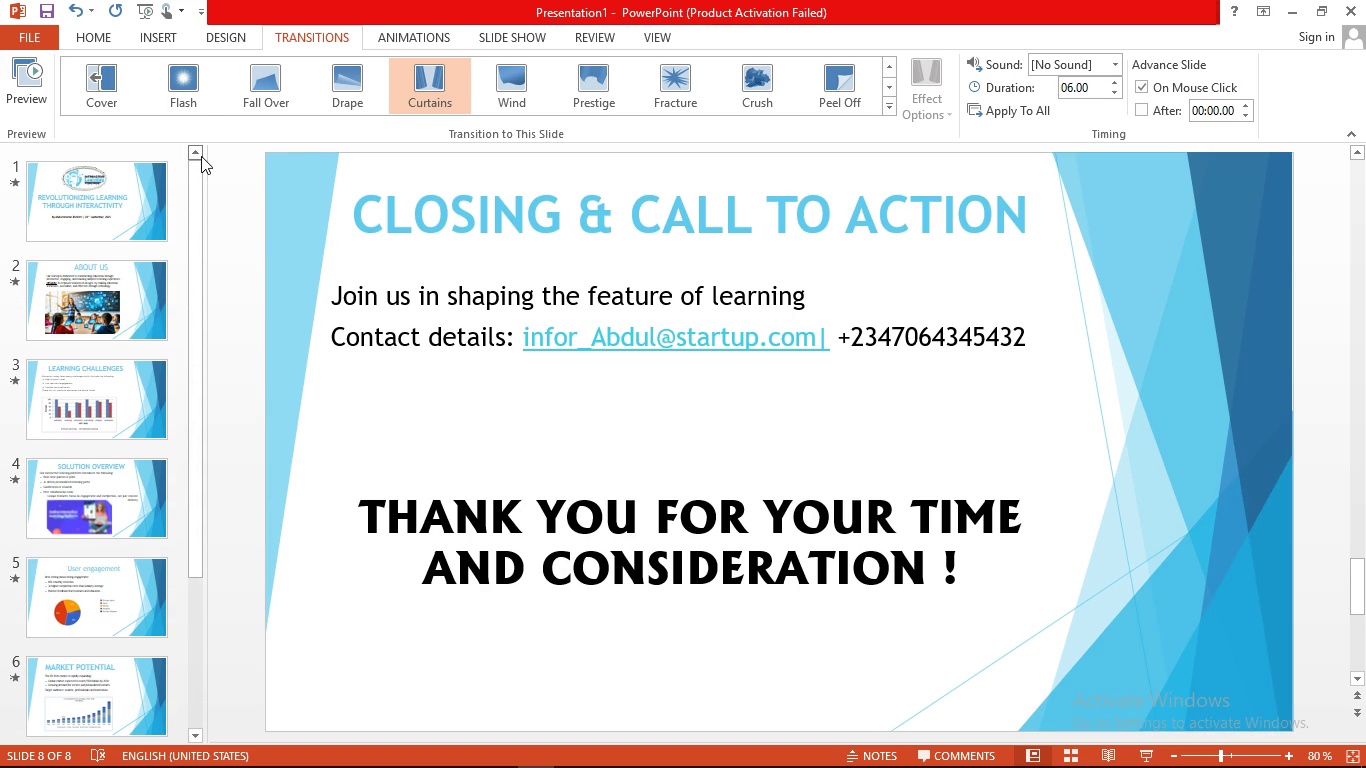 
triple_click([201, 156])
 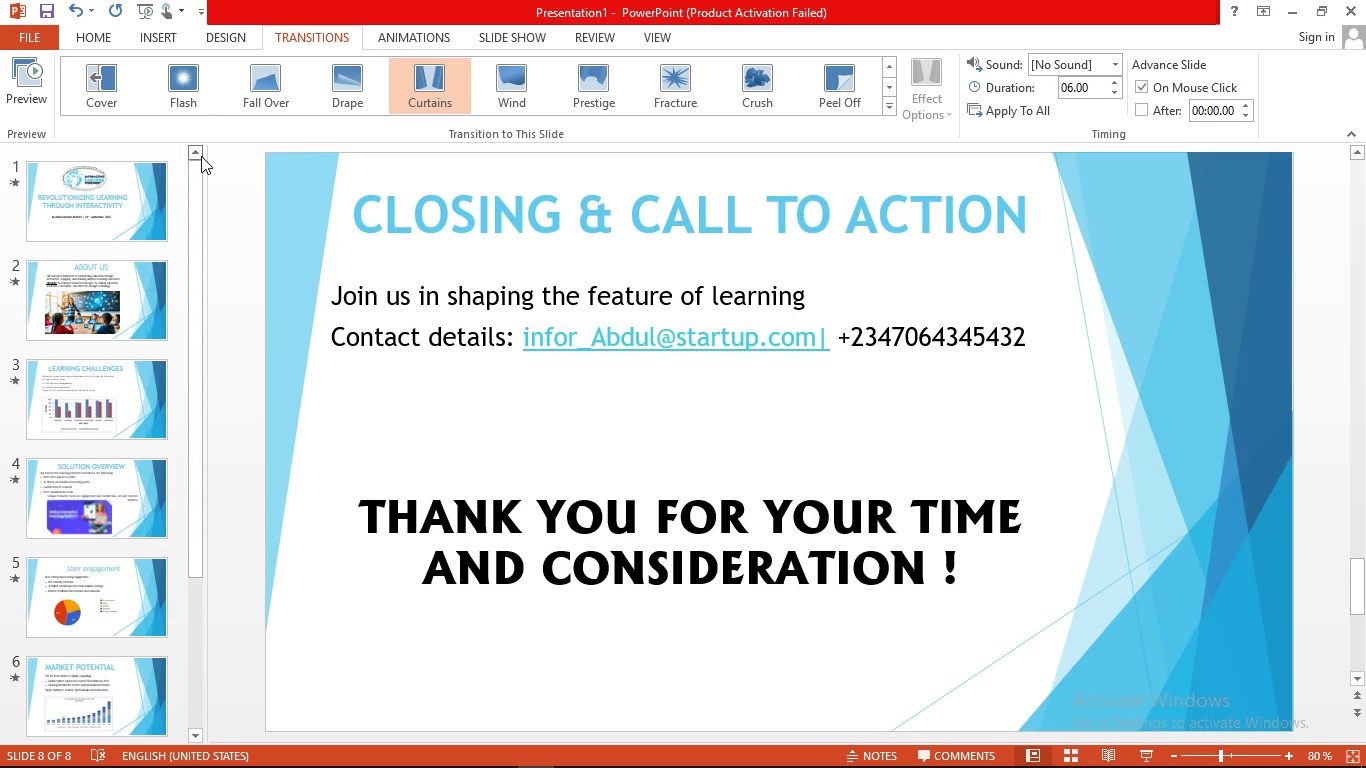 
triple_click([201, 156])
 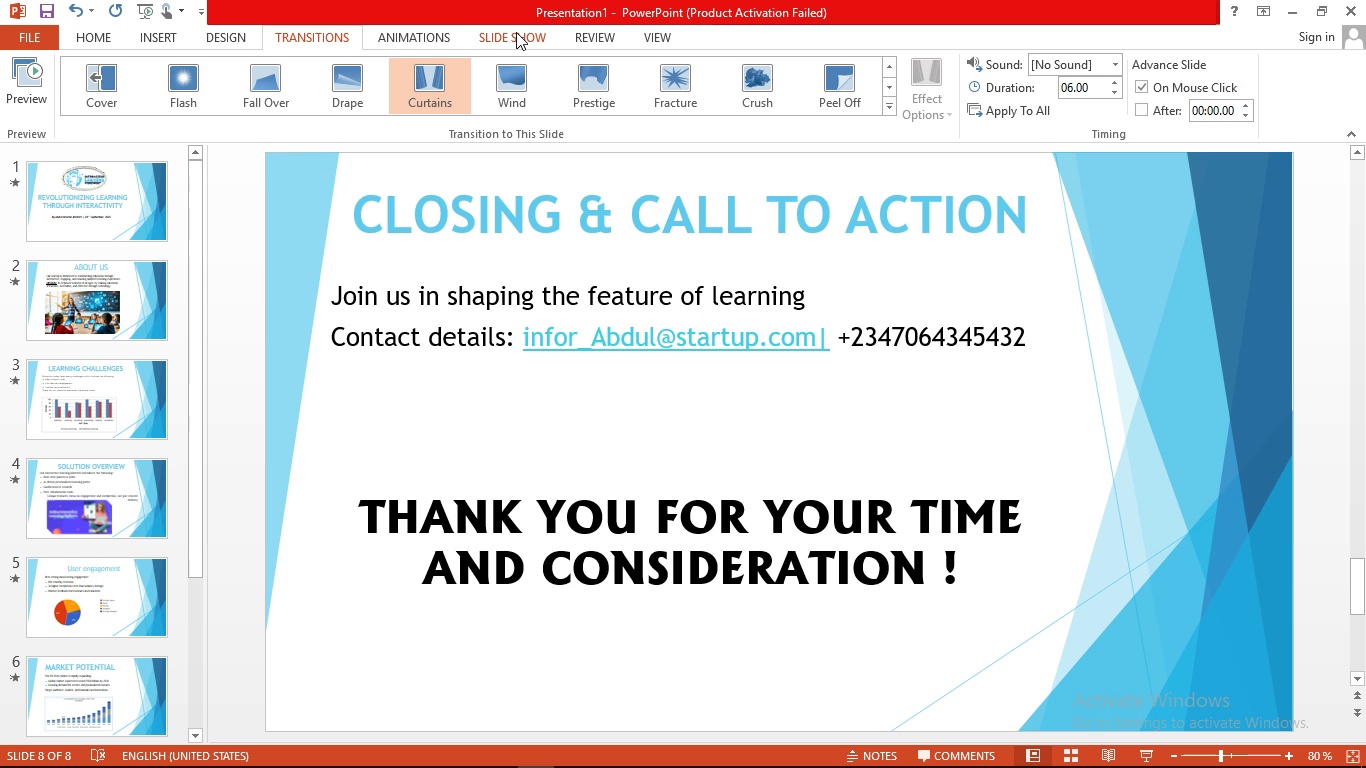 
left_click([516, 32])
 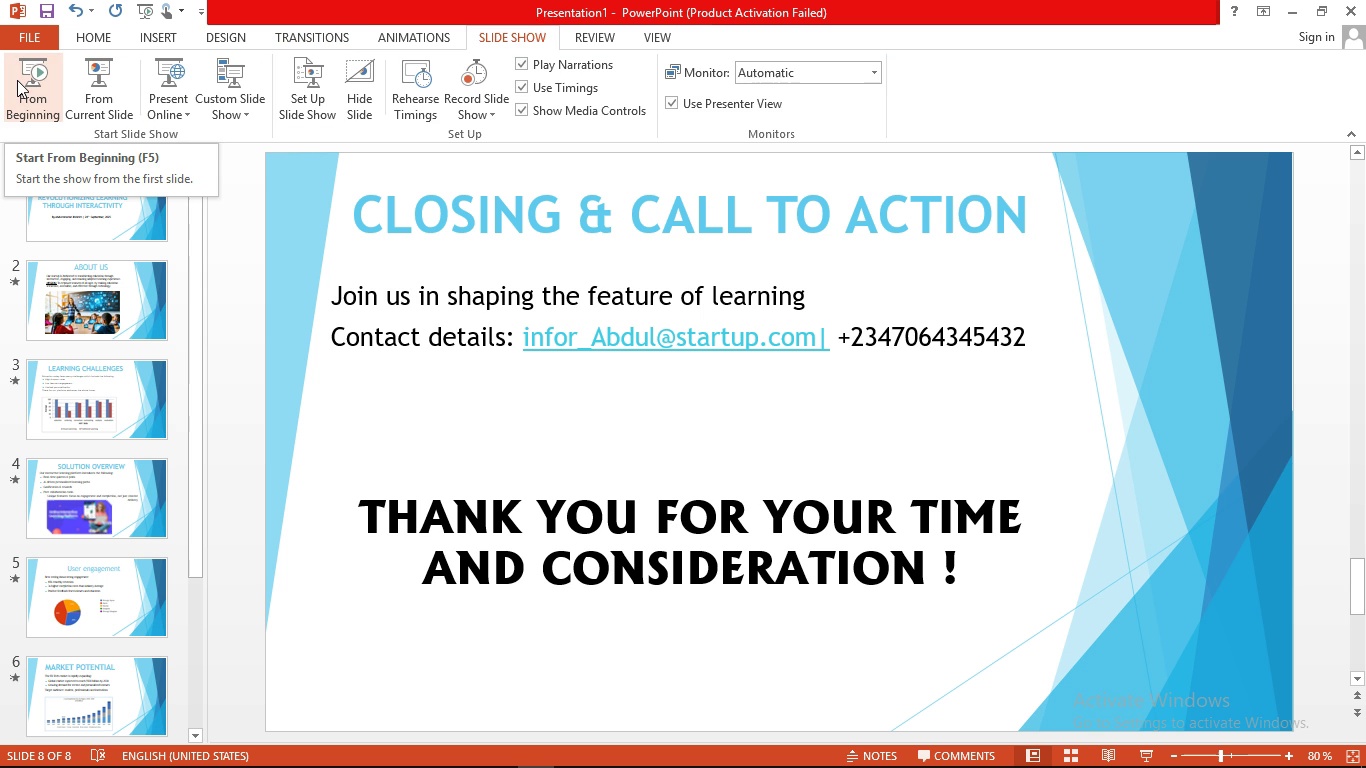 
left_click([17, 80])
 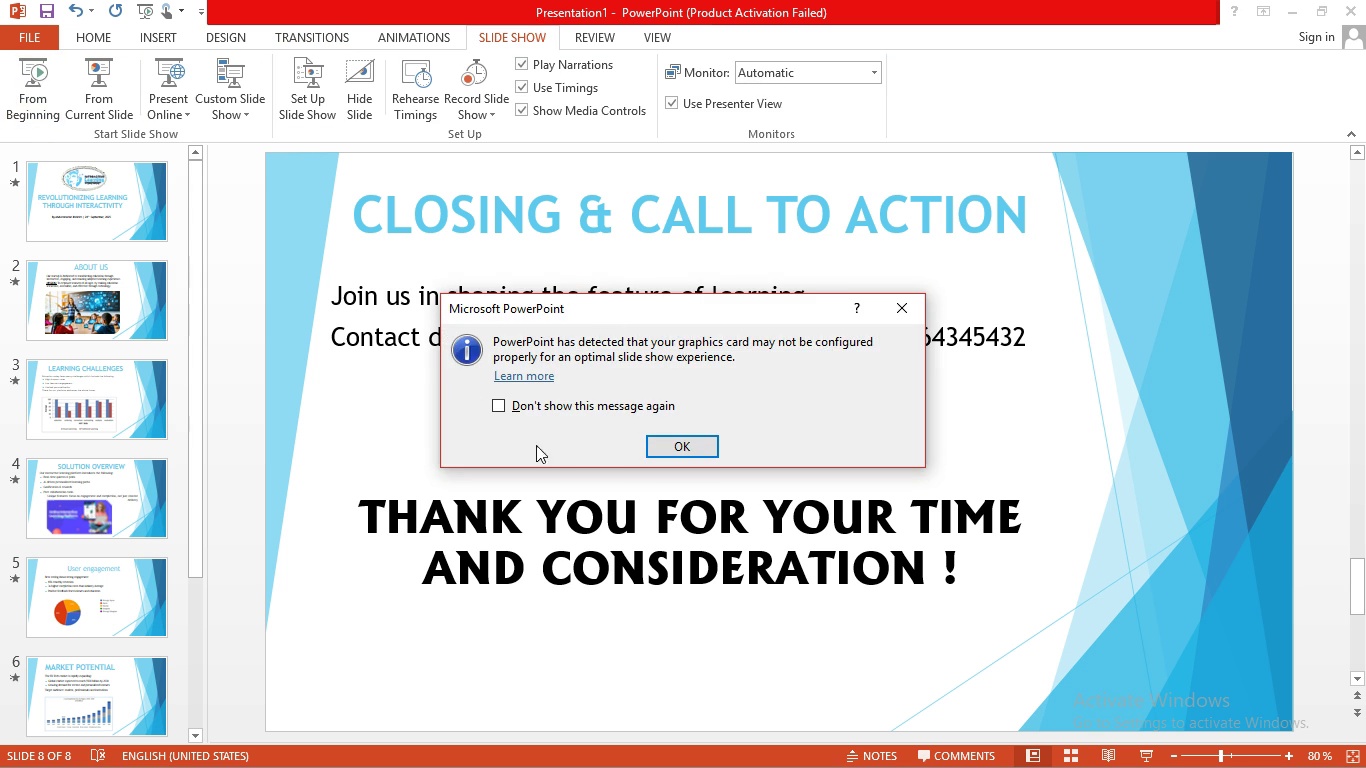 
left_click([669, 446])
 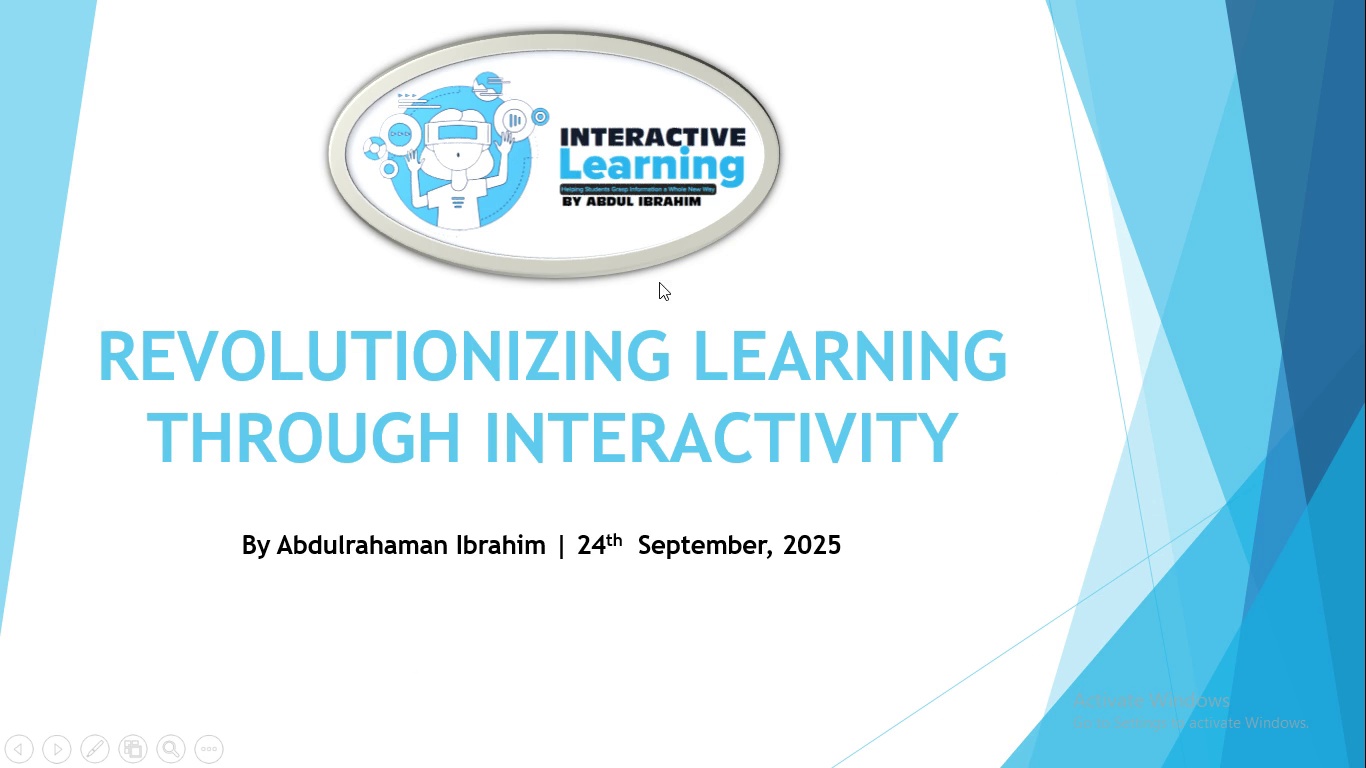 
left_click([764, 271])
 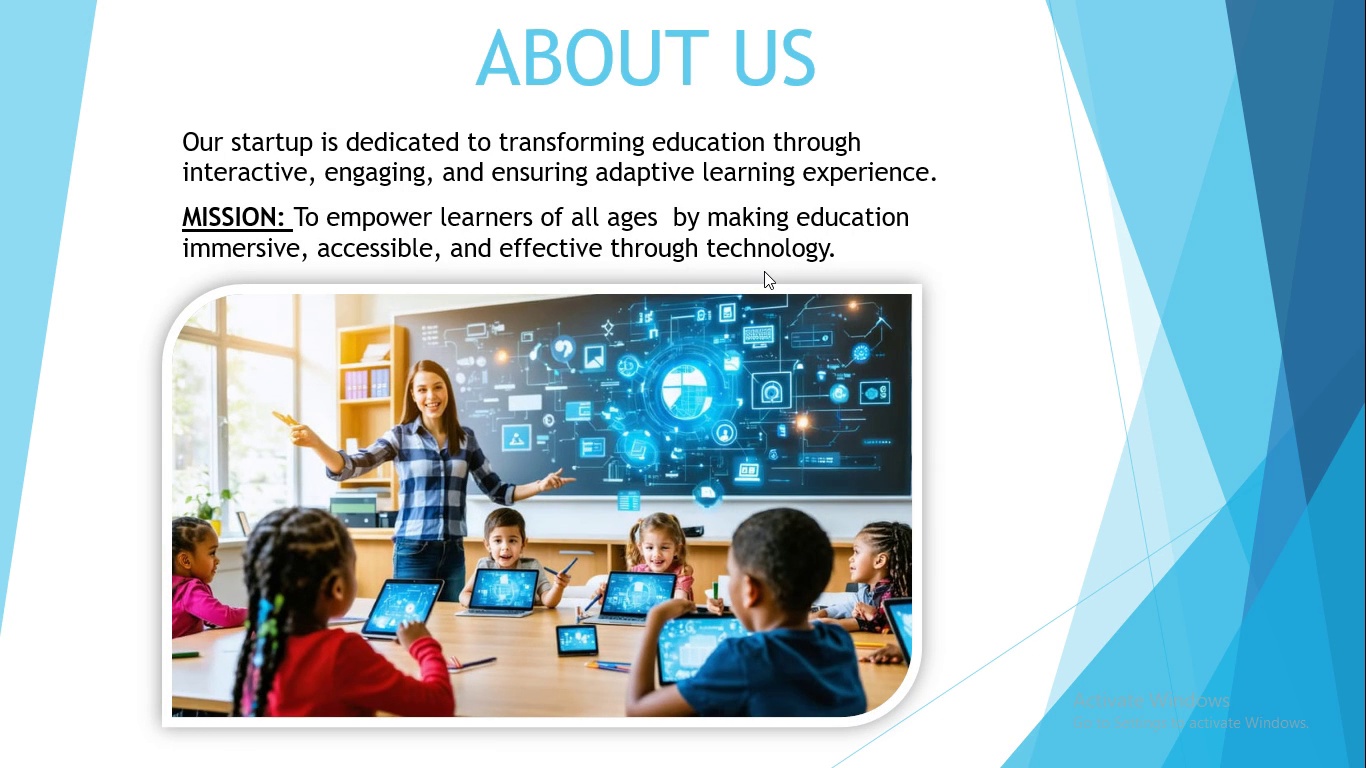 
wait(5.47)
 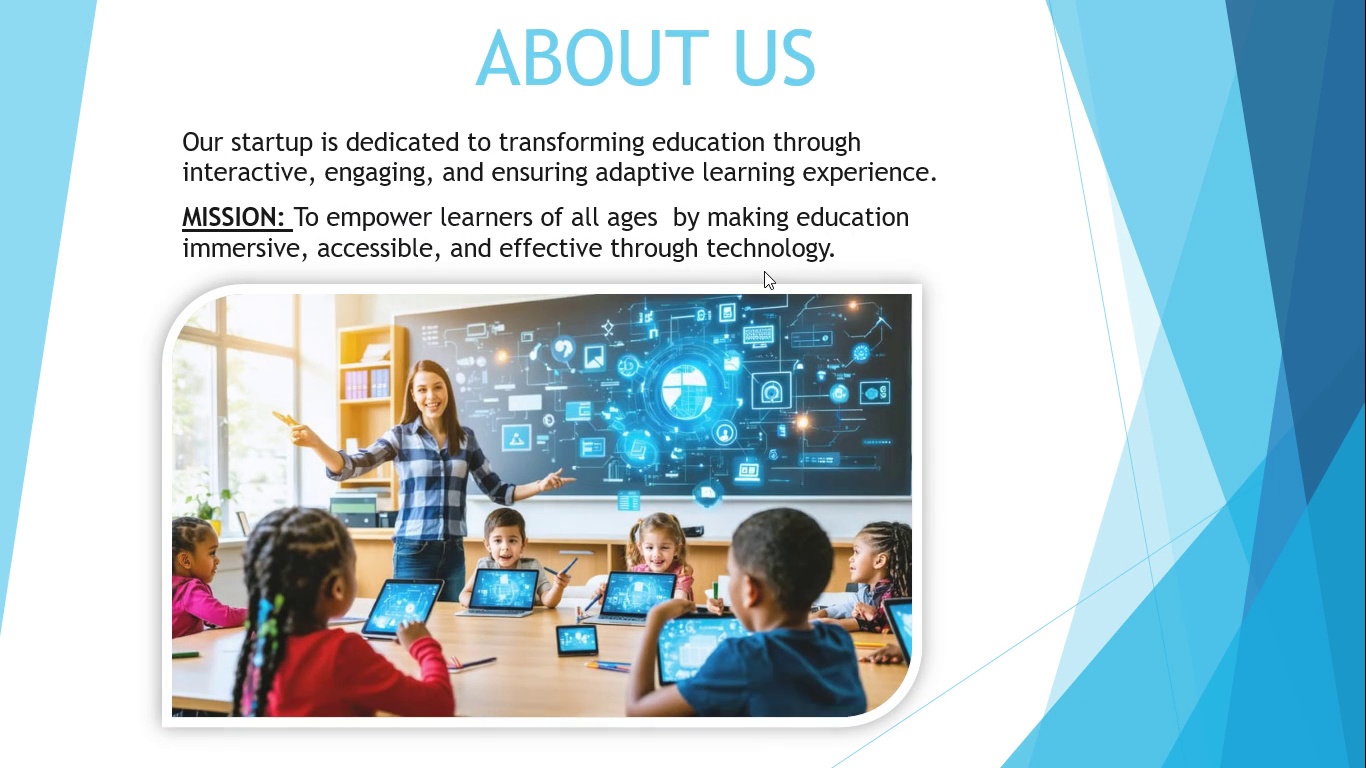 
left_click([764, 271])
 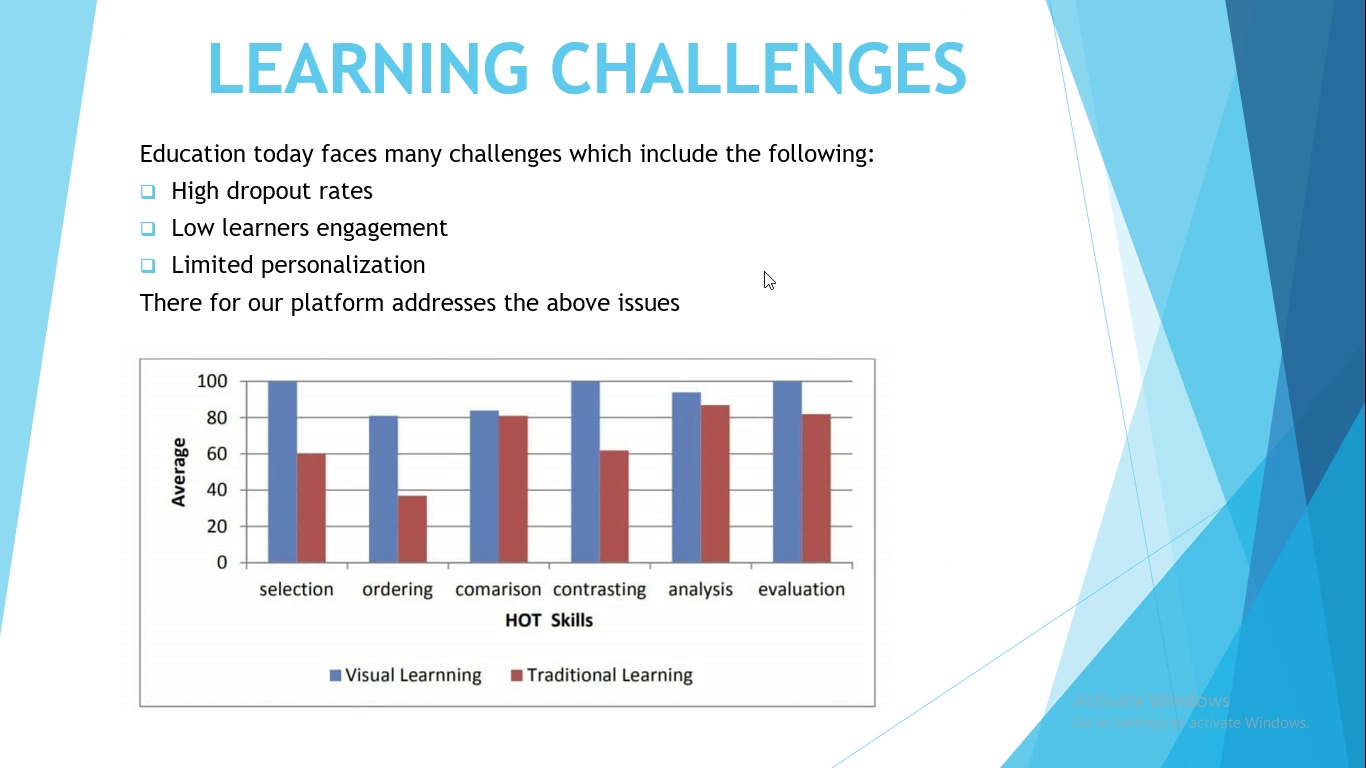 
wait(9.22)
 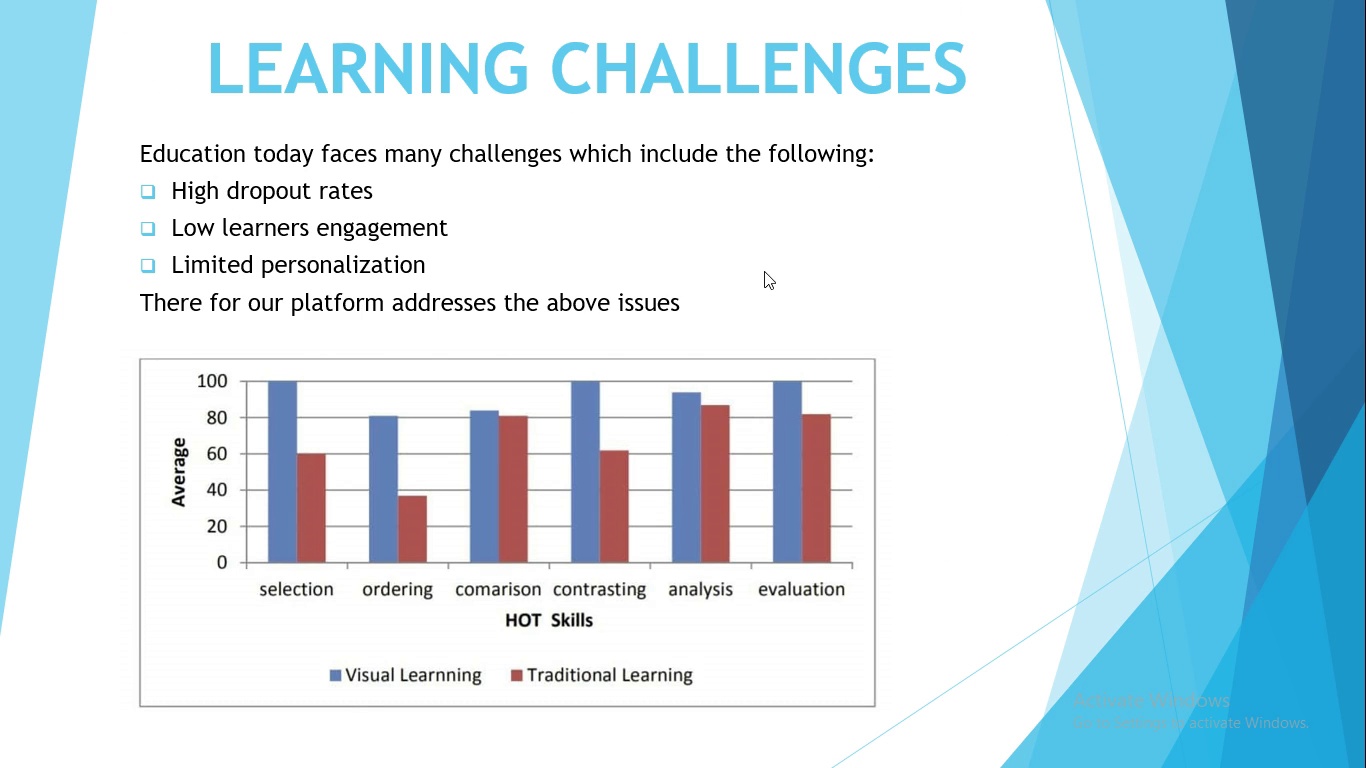 
left_click([927, 283])
 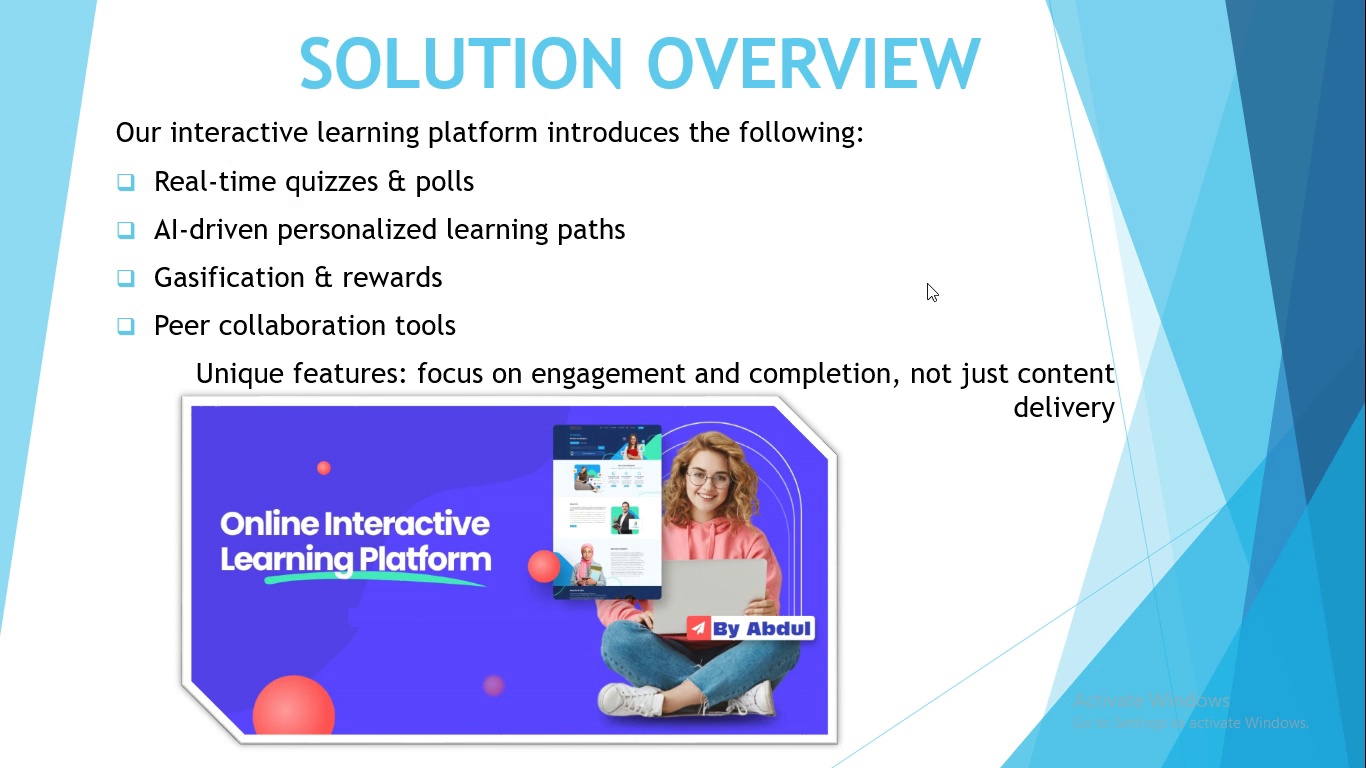 
wait(8.43)
 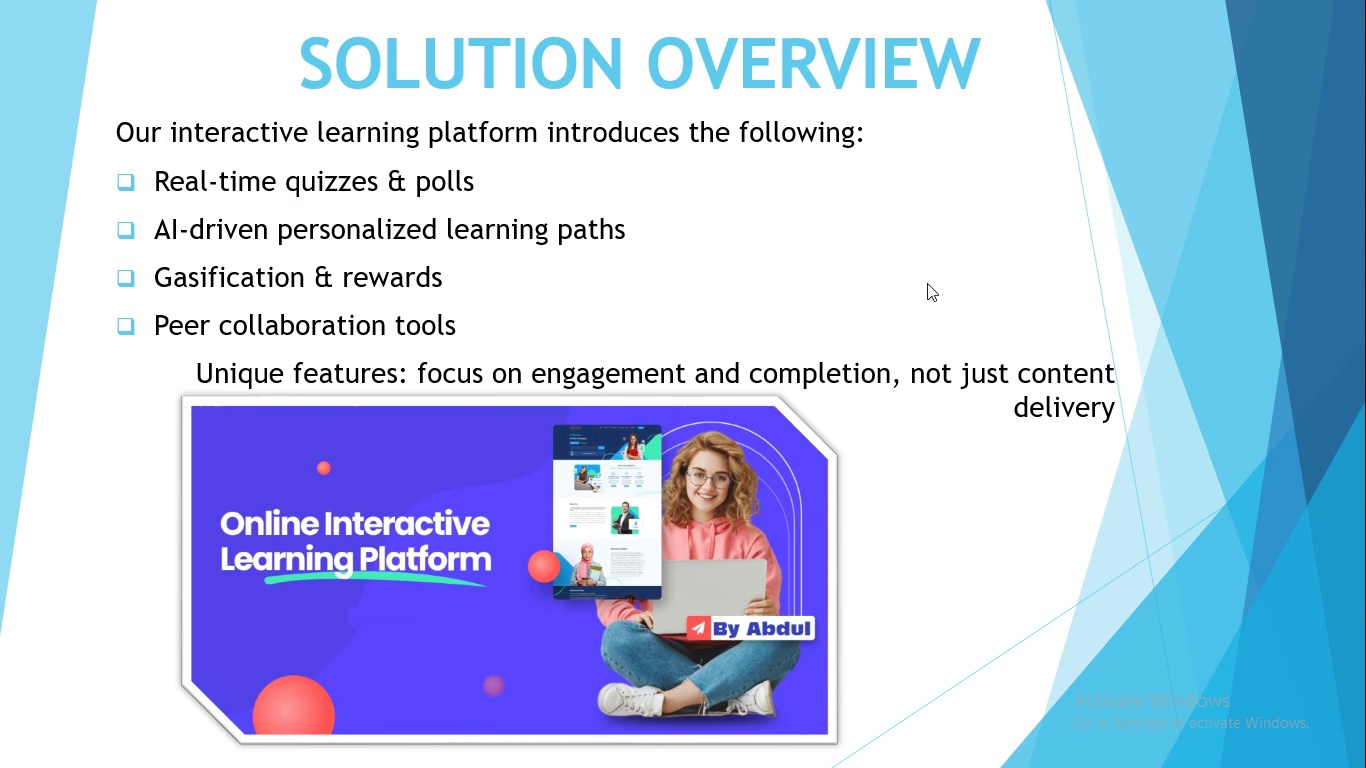 
left_click([927, 283])
 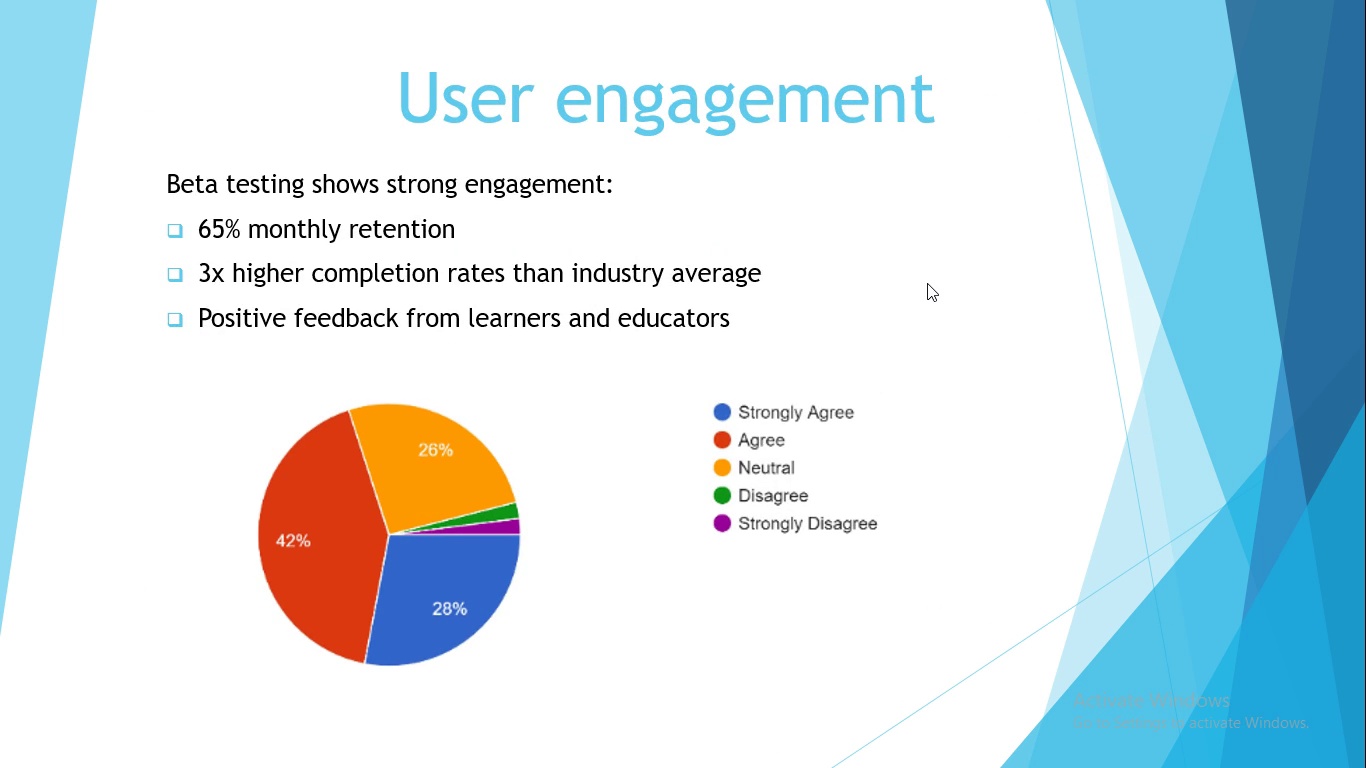 
left_click([927, 283])
 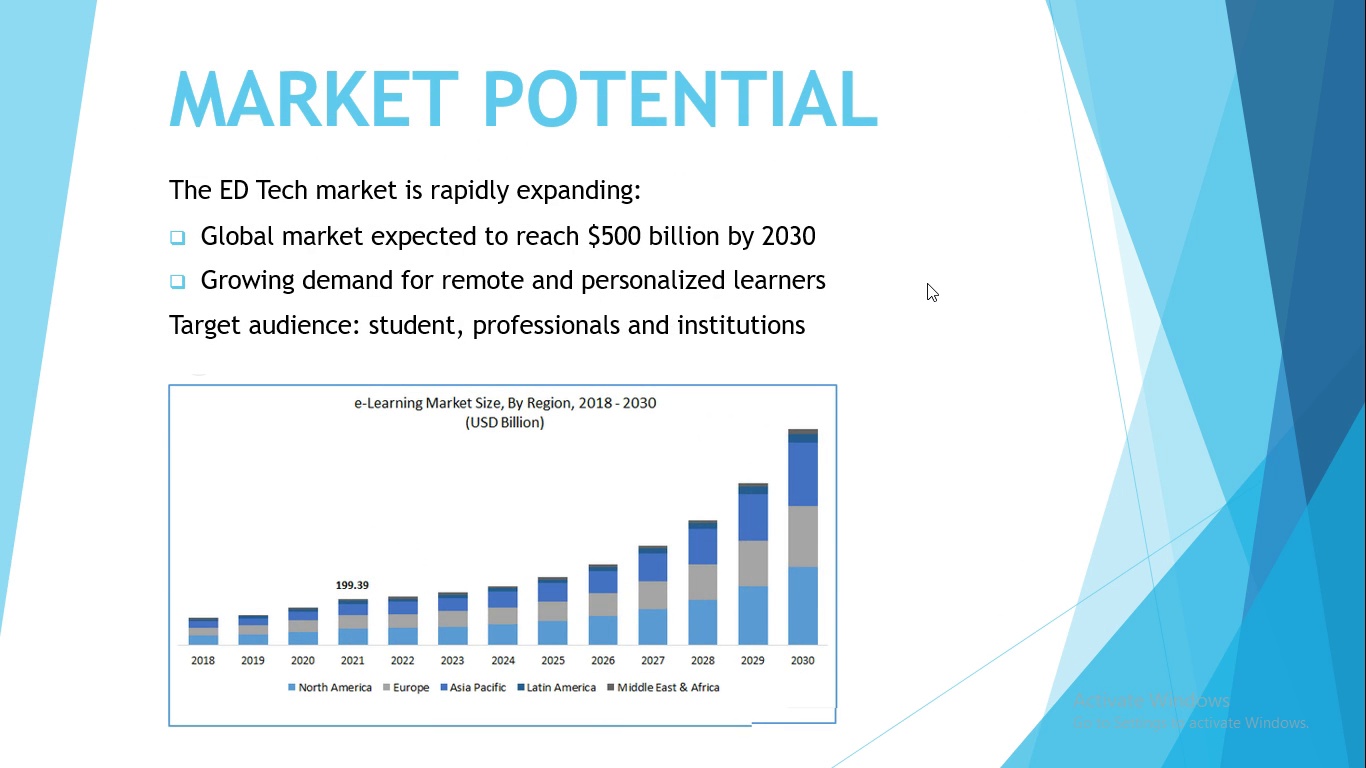 
wait(7.57)
 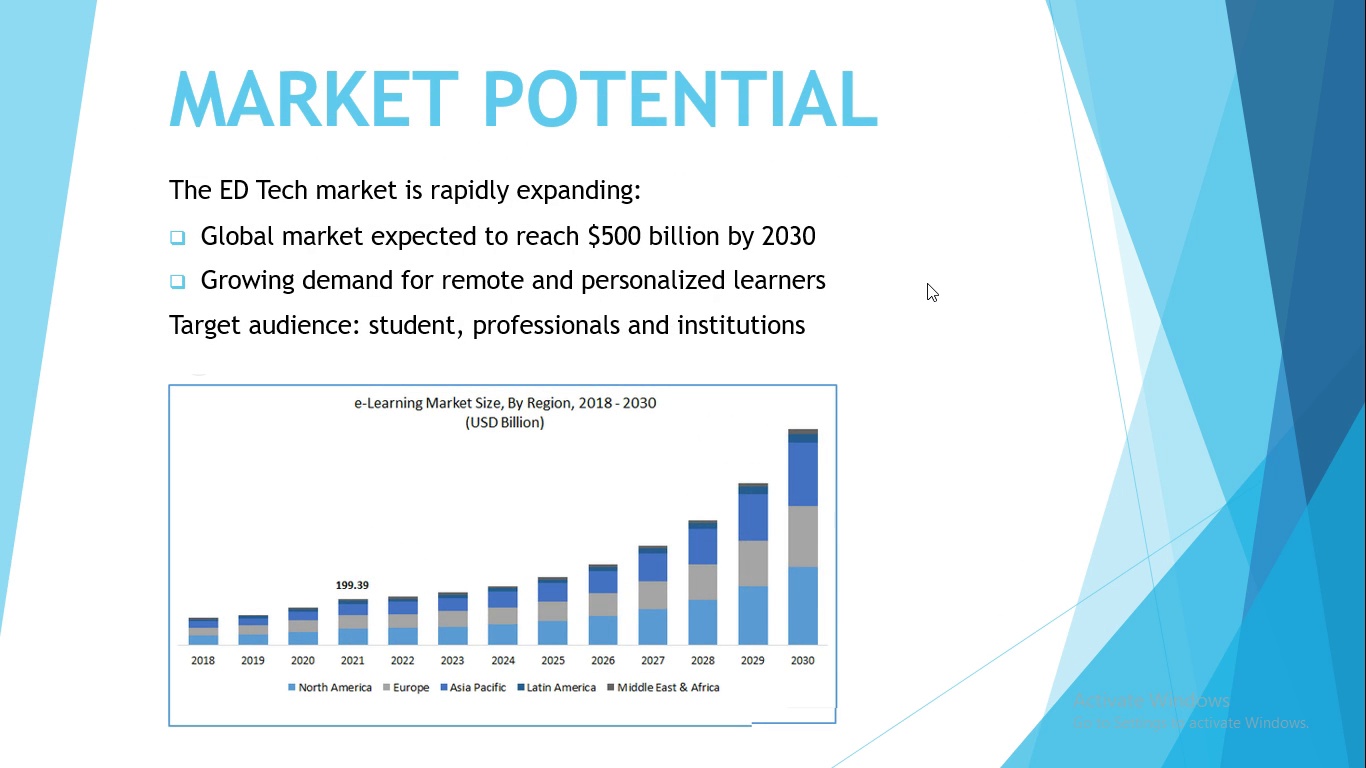 
left_click([927, 283])
 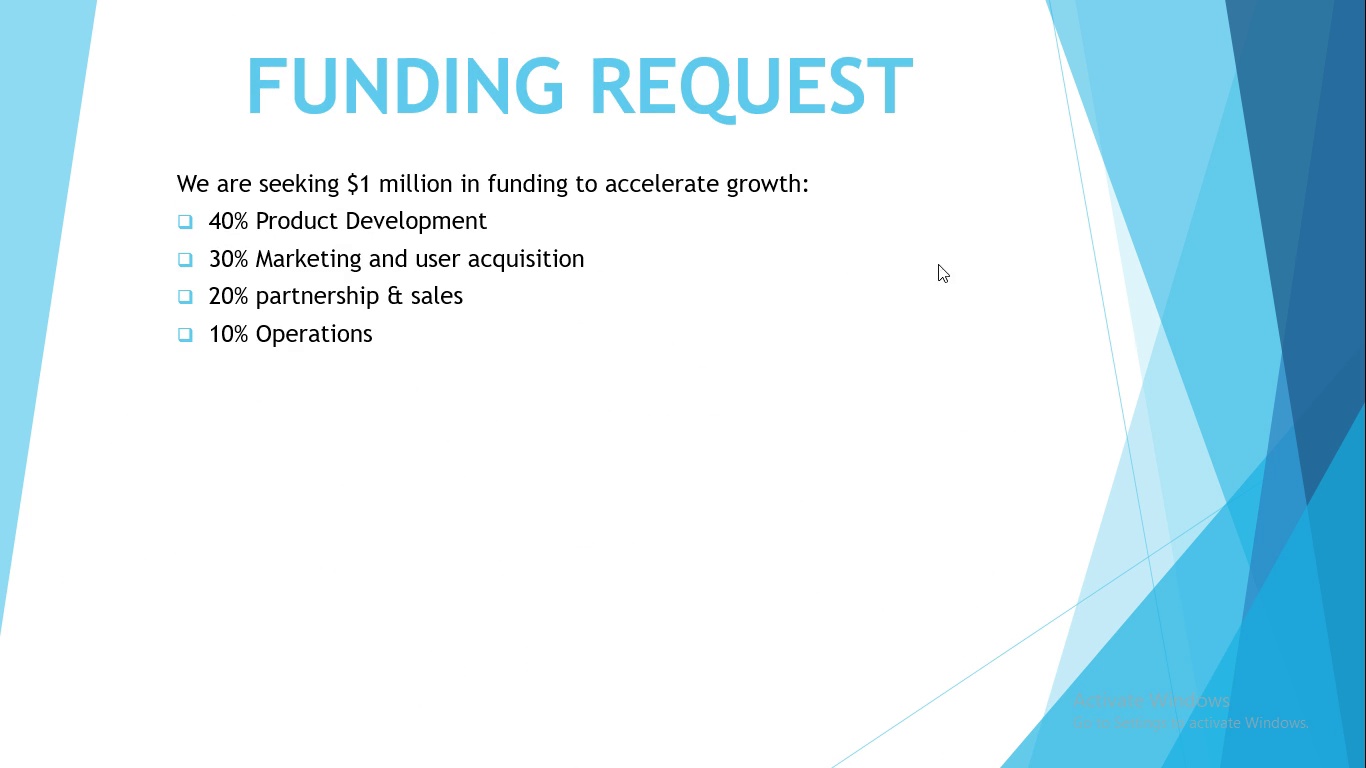 
left_click([944, 249])
 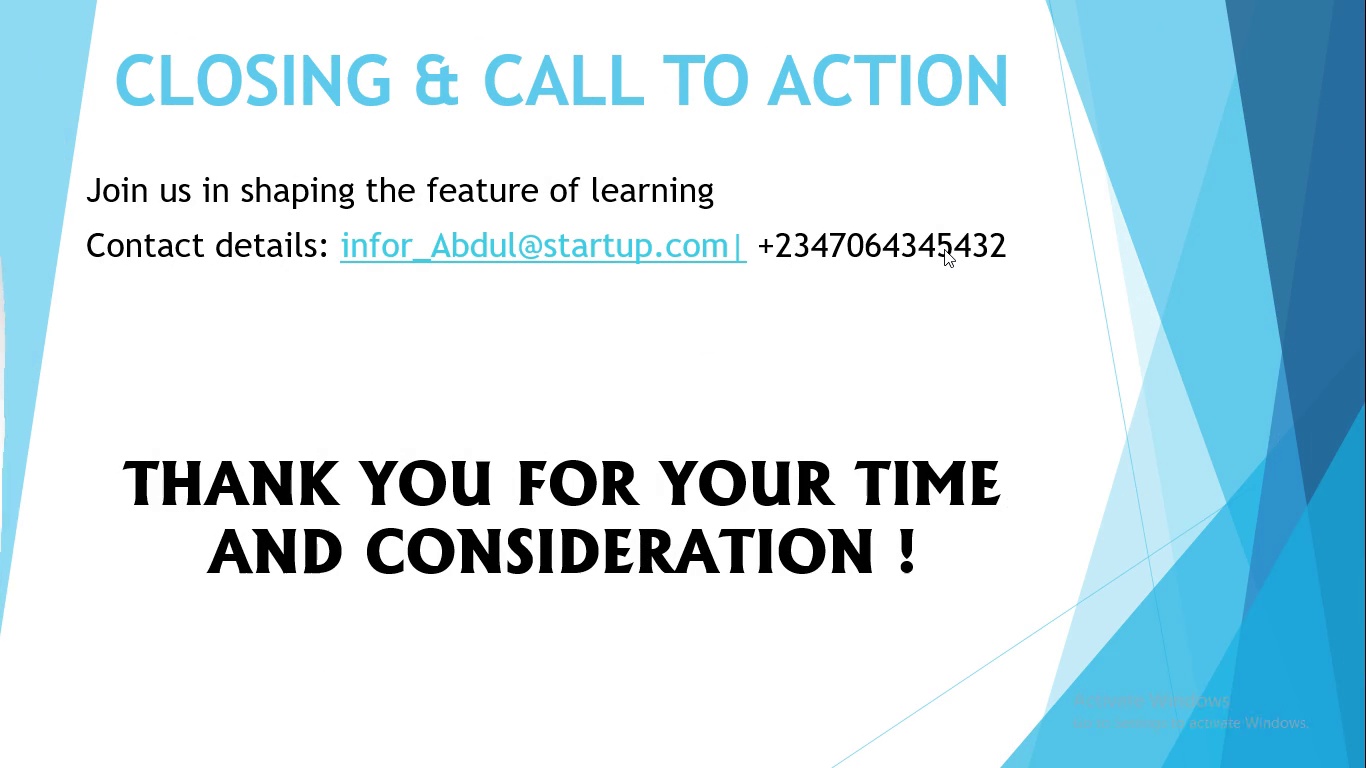 
wait(6.75)
 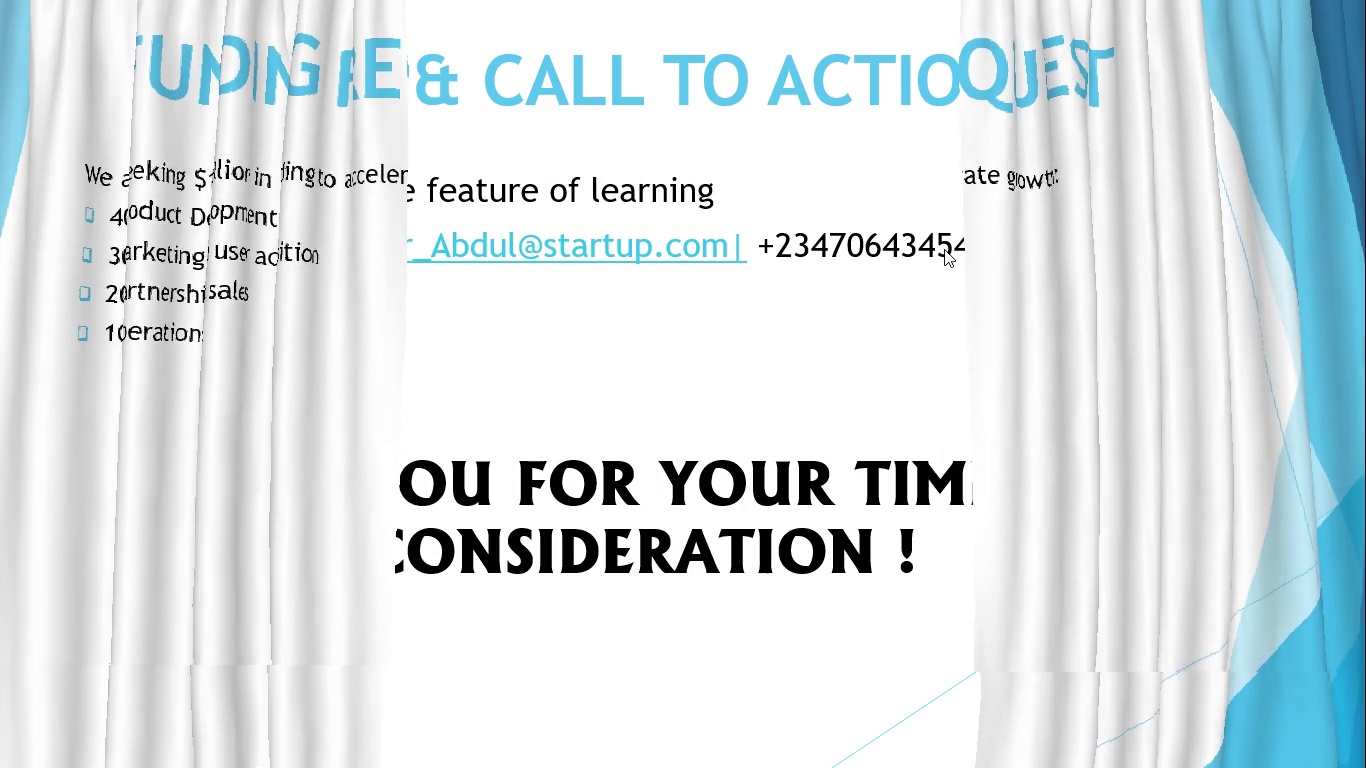 
left_click([944, 249])
 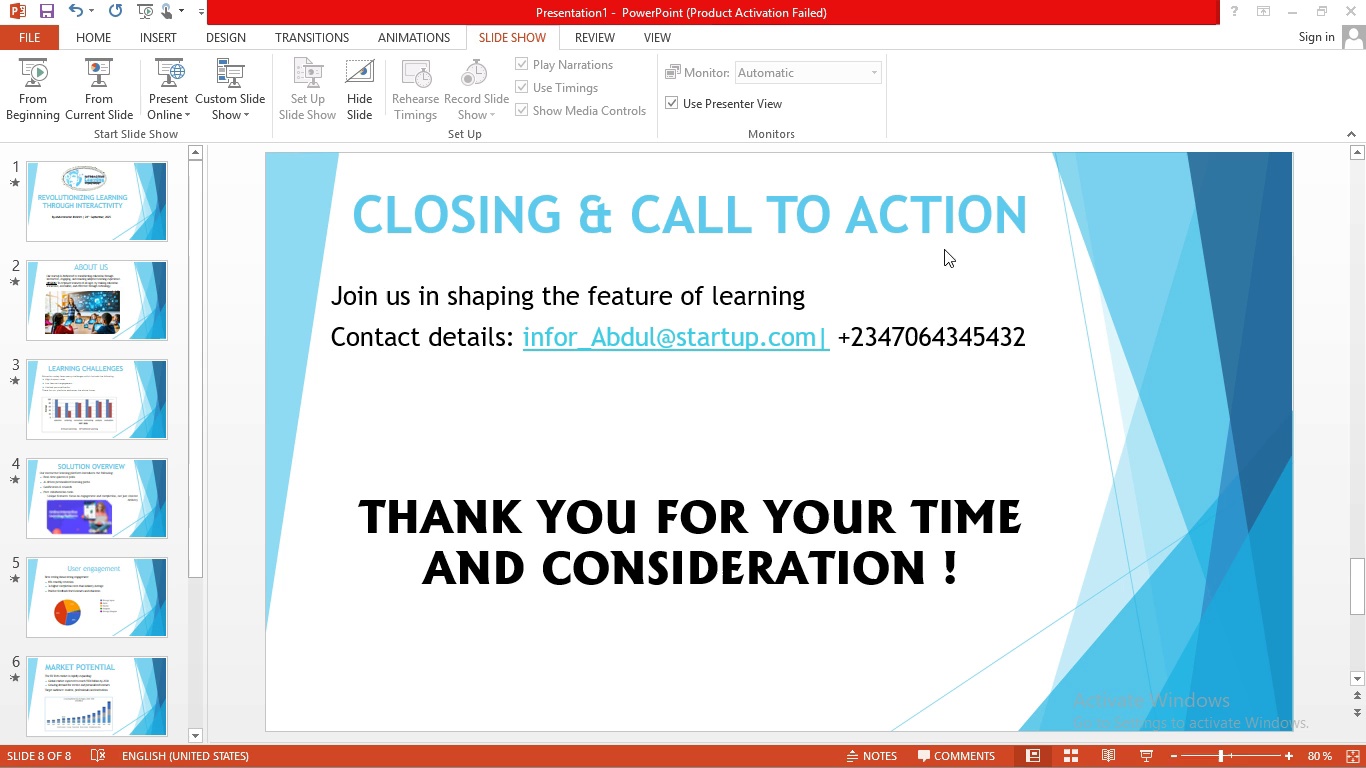 
left_click([944, 249])
 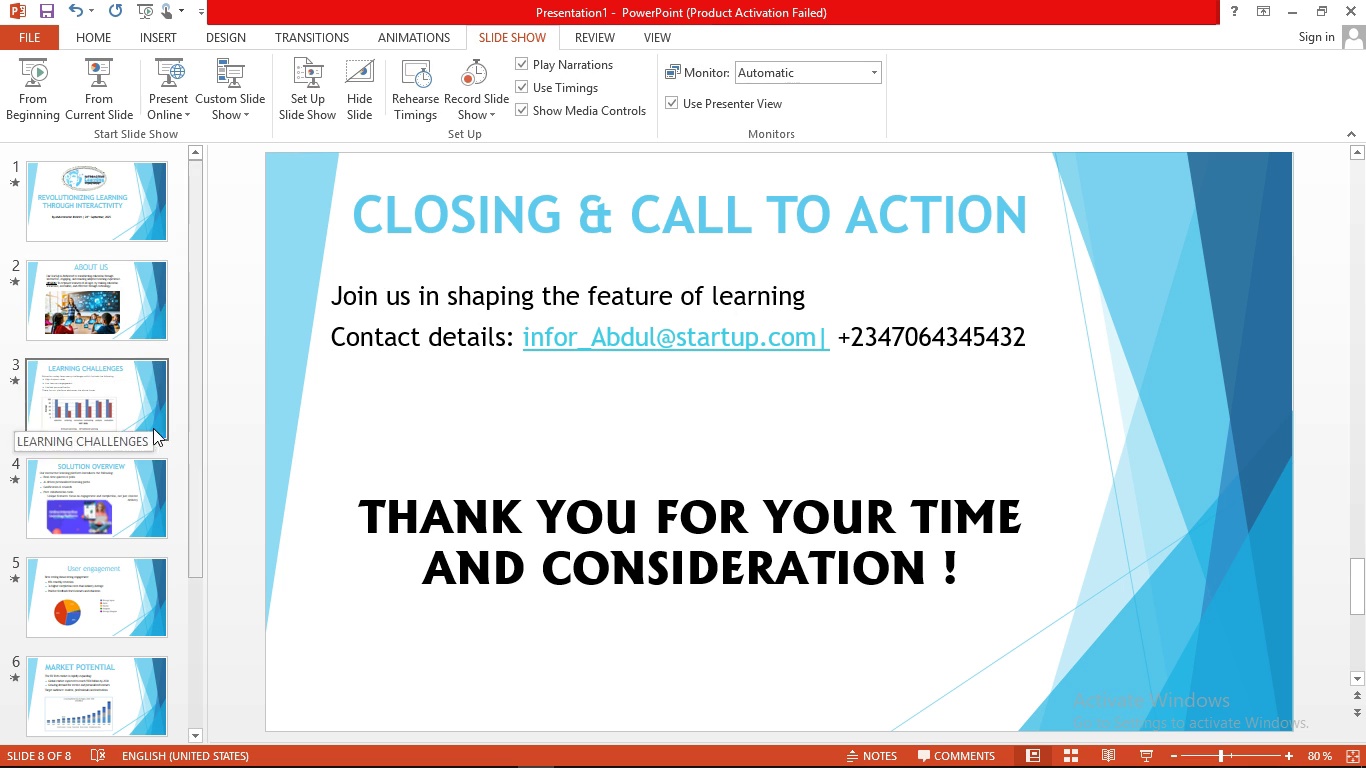 
left_click([134, 510])